 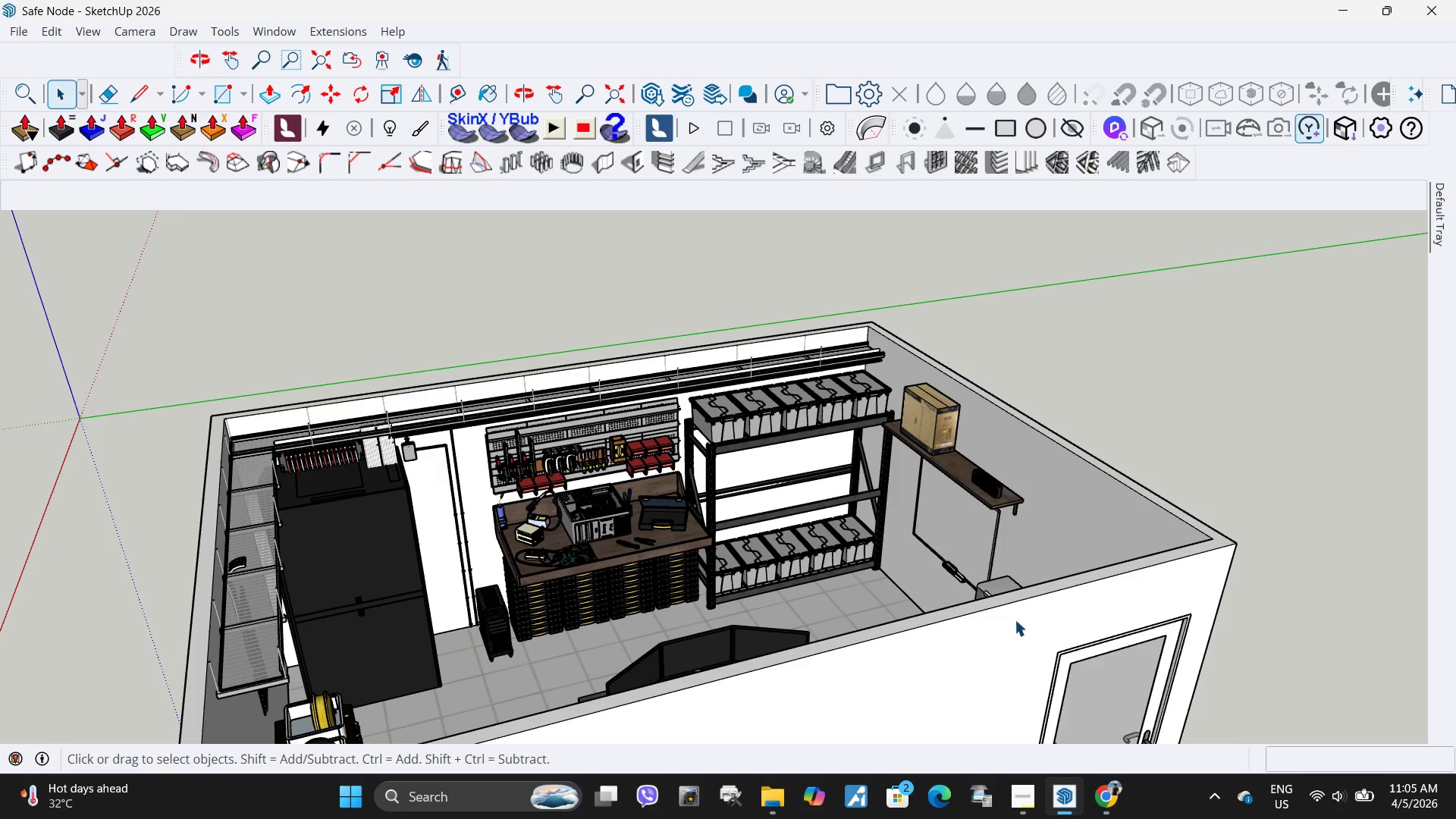 
scroll: coordinate [933, 466], scroll_direction: down, amount: 3.0
 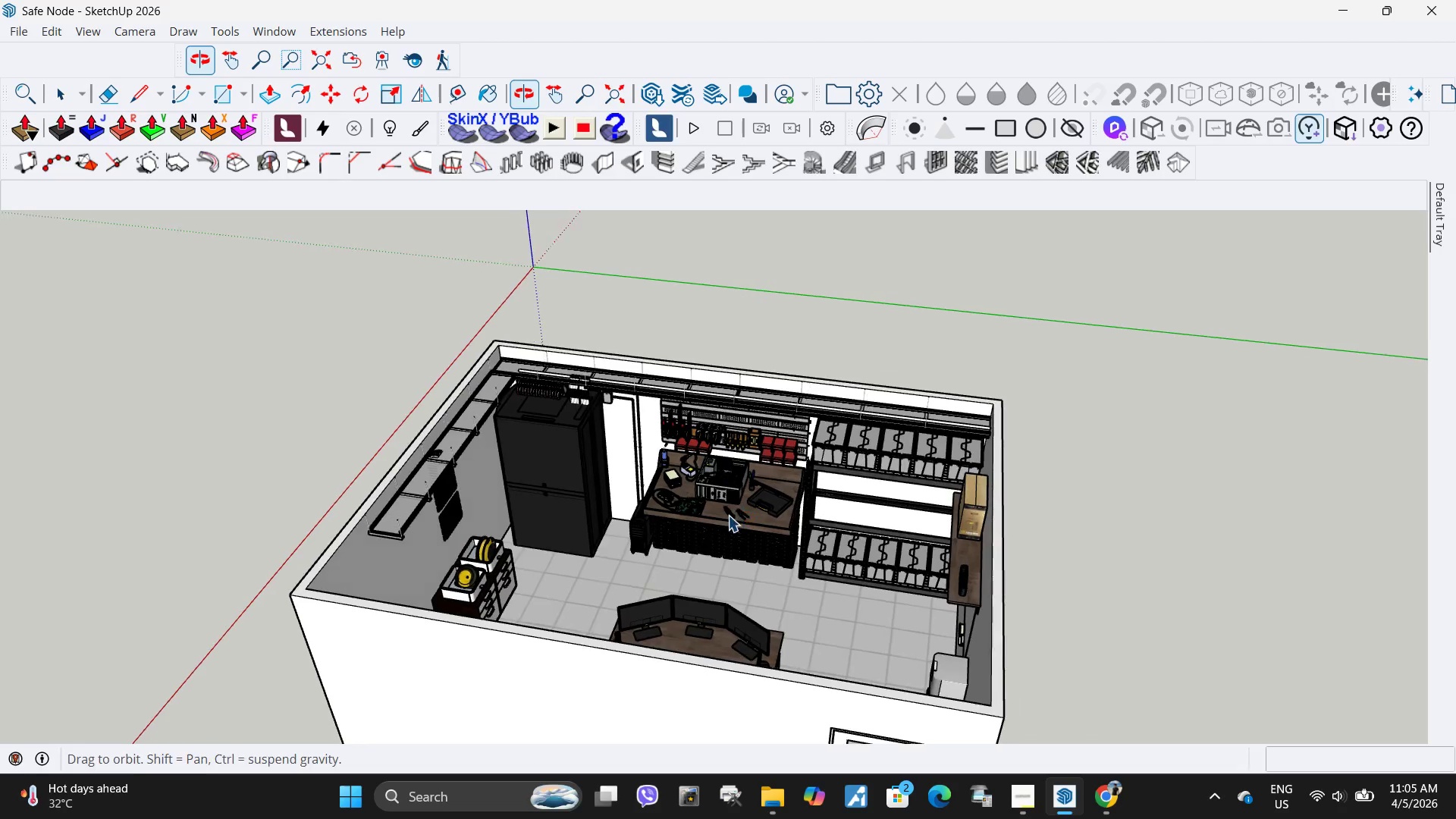 
scroll: coordinate [554, 455], scroll_direction: up, amount: 14.0
 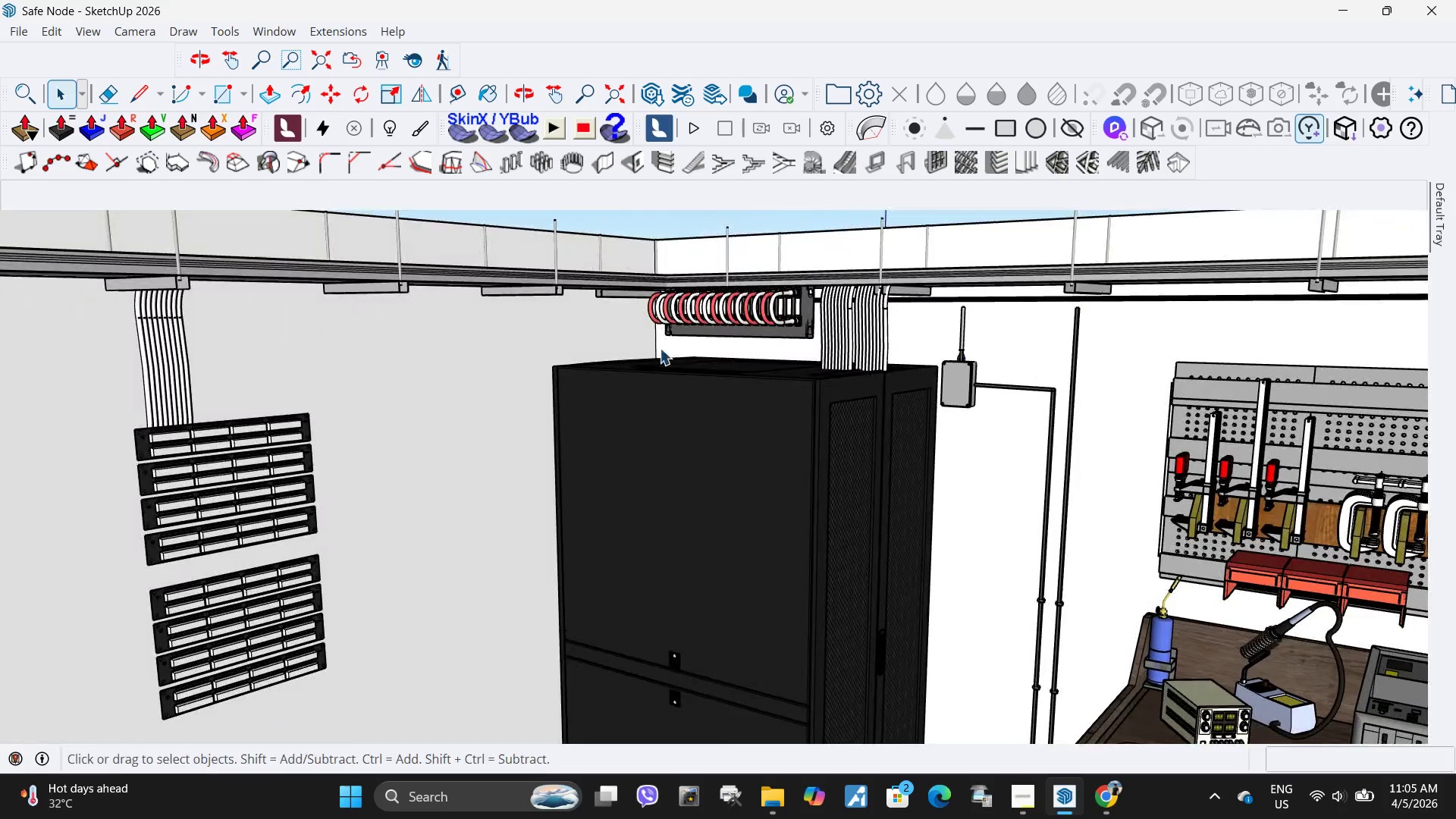 
triple_click([659, 337])
 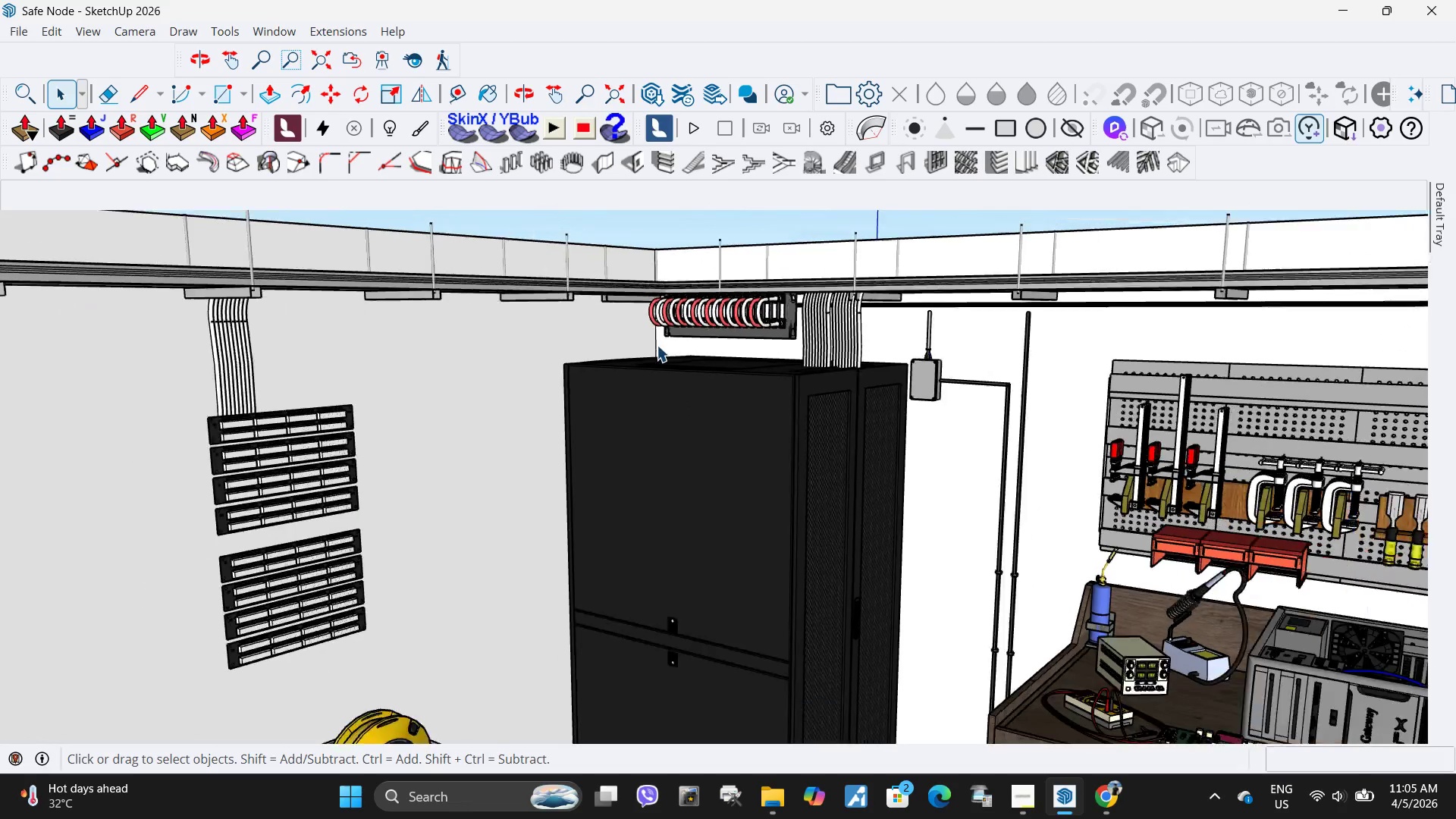 
scroll: coordinate [657, 345], scroll_direction: down, amount: 7.0
 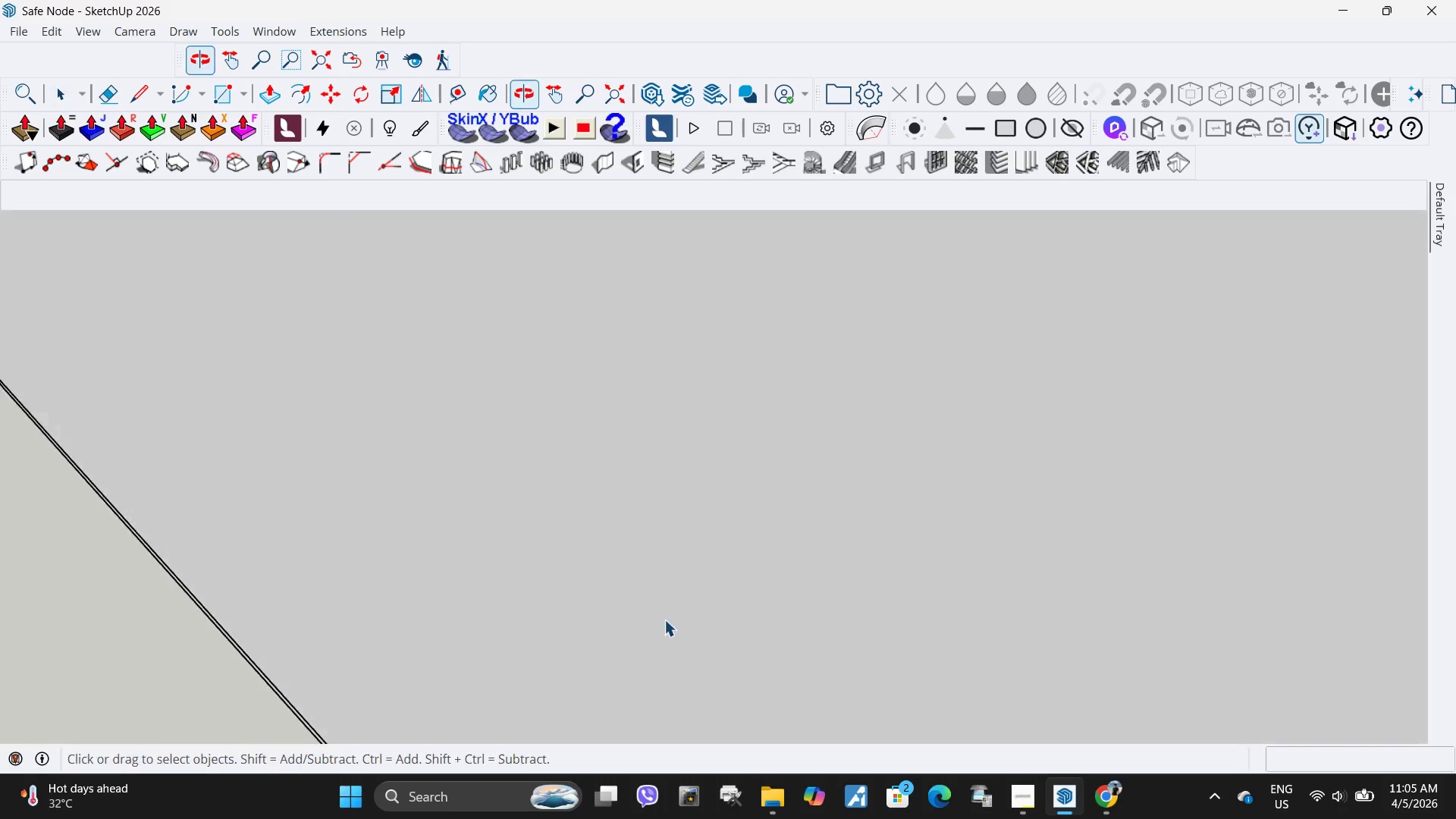 
key(H)
 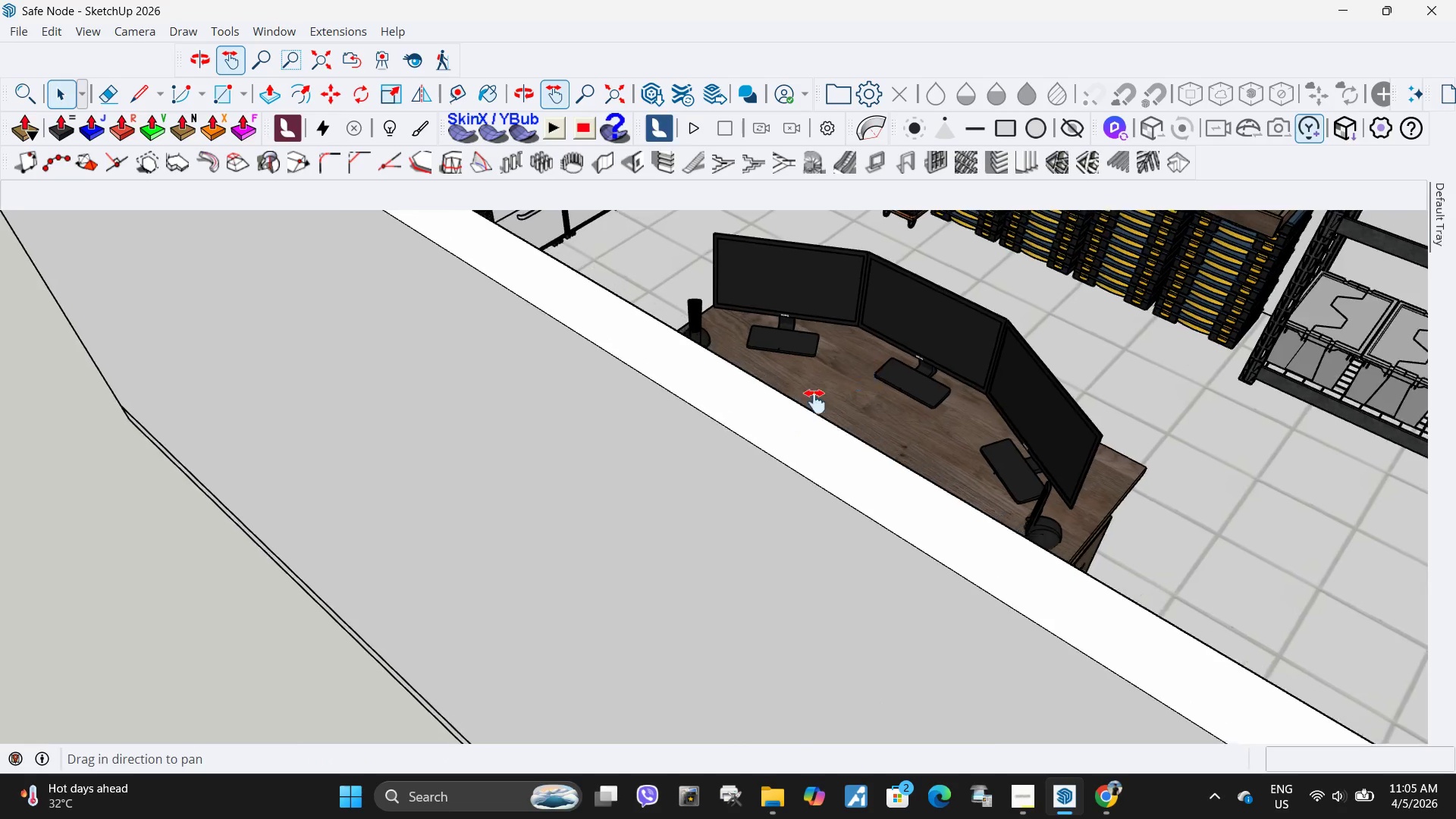 
left_click_drag(start_coordinate=[868, 369], to_coordinate=[544, 563])
 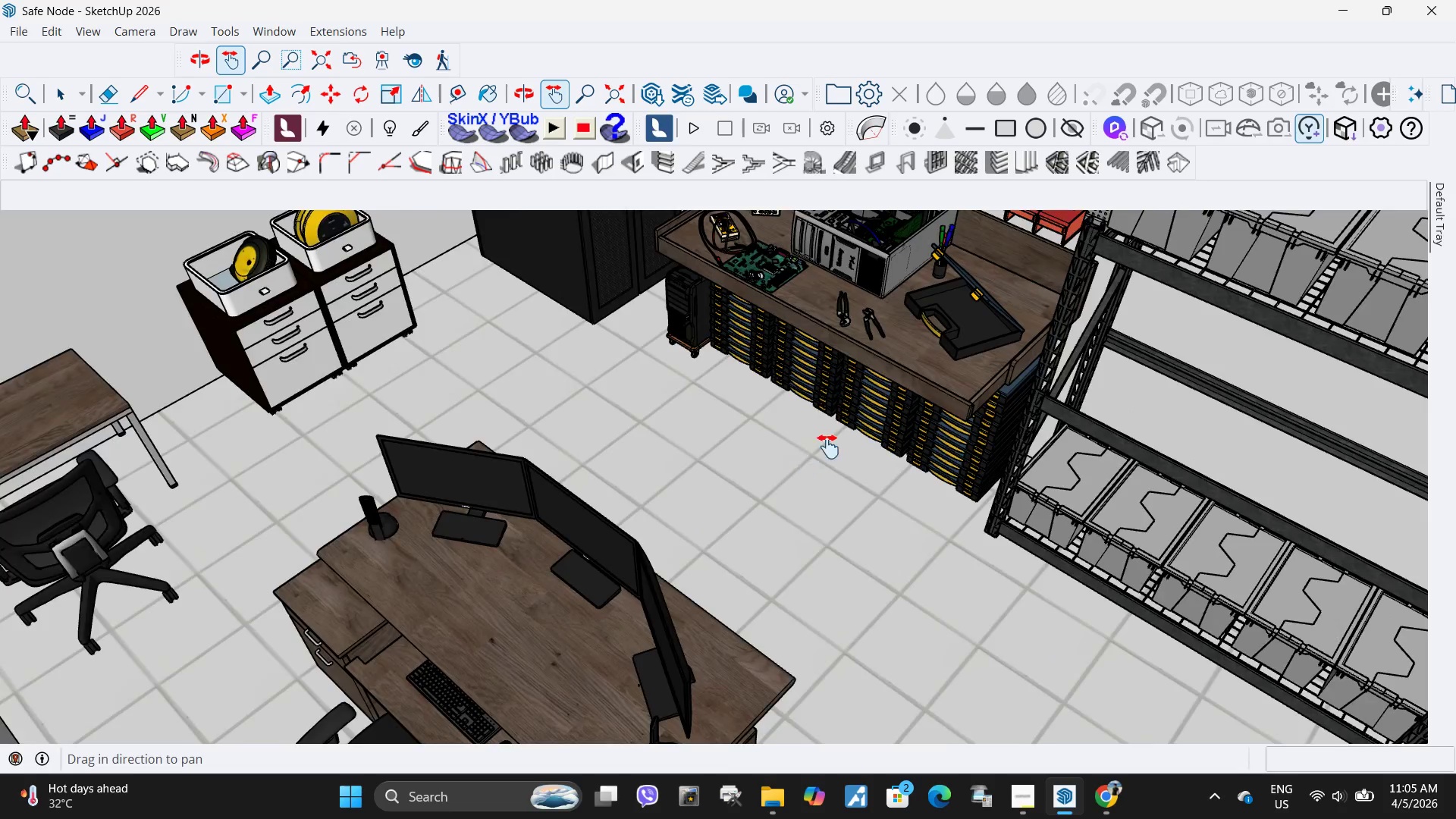 
scroll: coordinate [828, 447], scroll_direction: down, amount: 18.0
 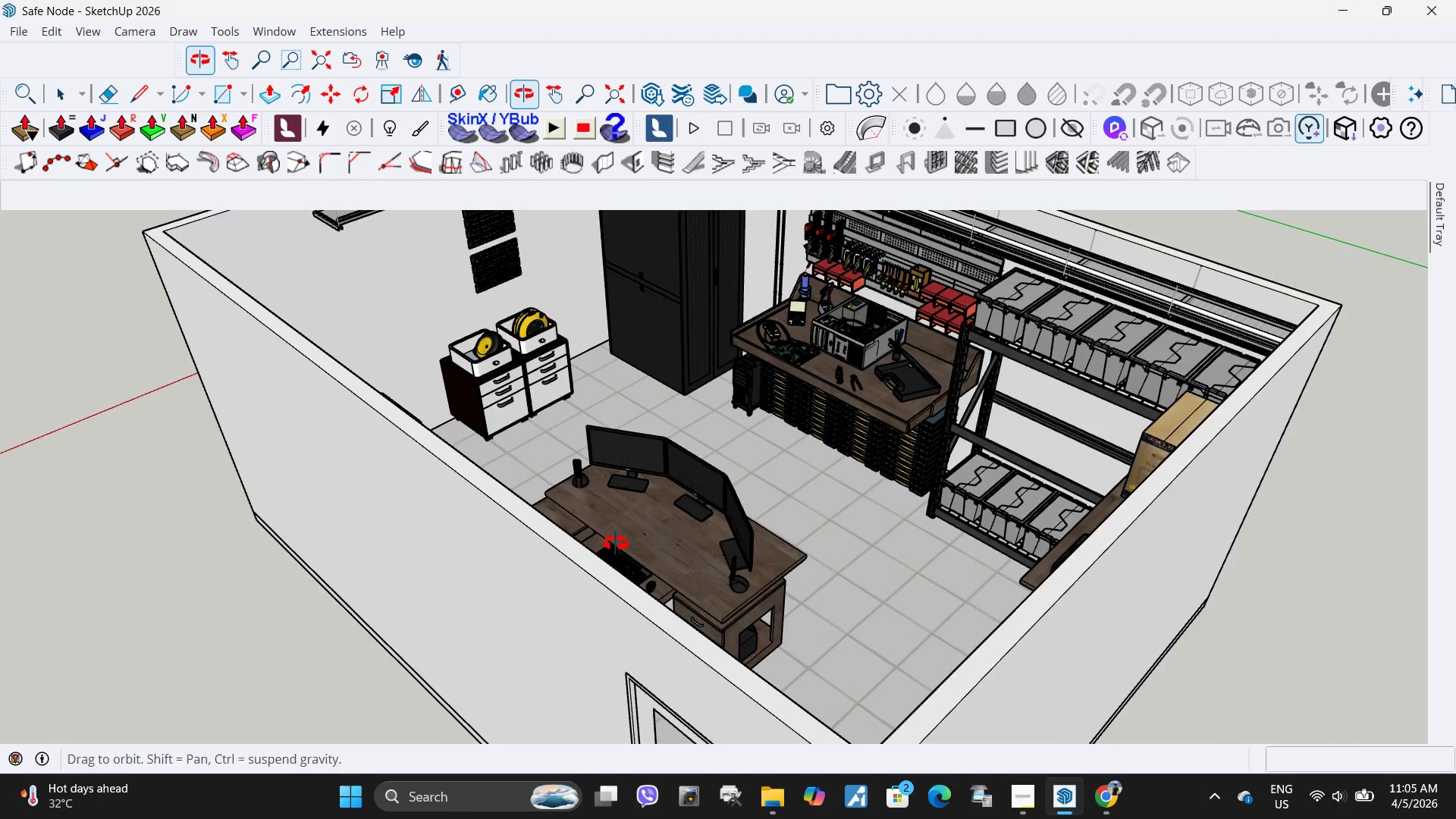 
left_click_drag(start_coordinate=[659, 453], to_coordinate=[529, 535])
 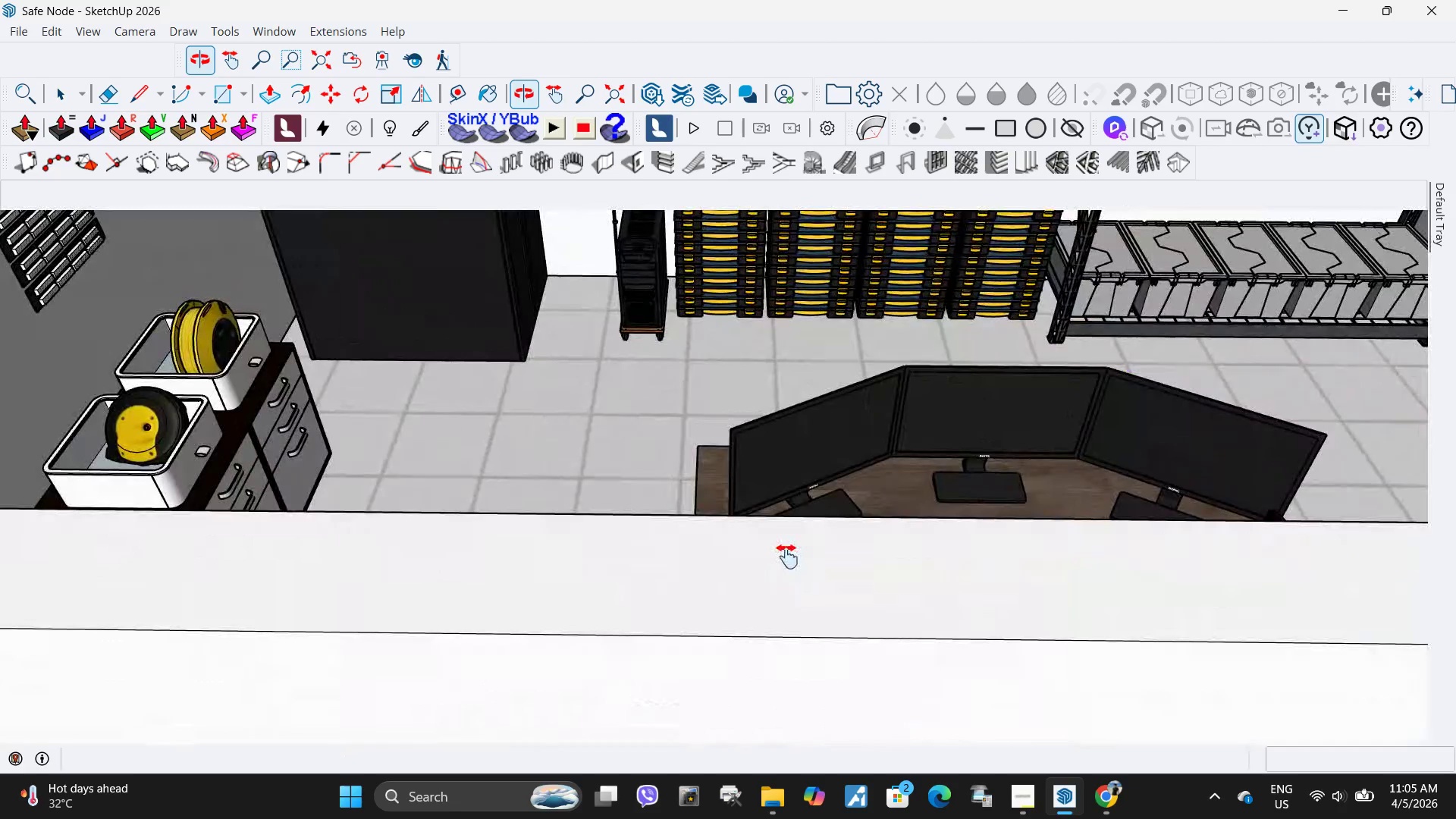 
scroll: coordinate [669, 561], scroll_direction: up, amount: 9.0
 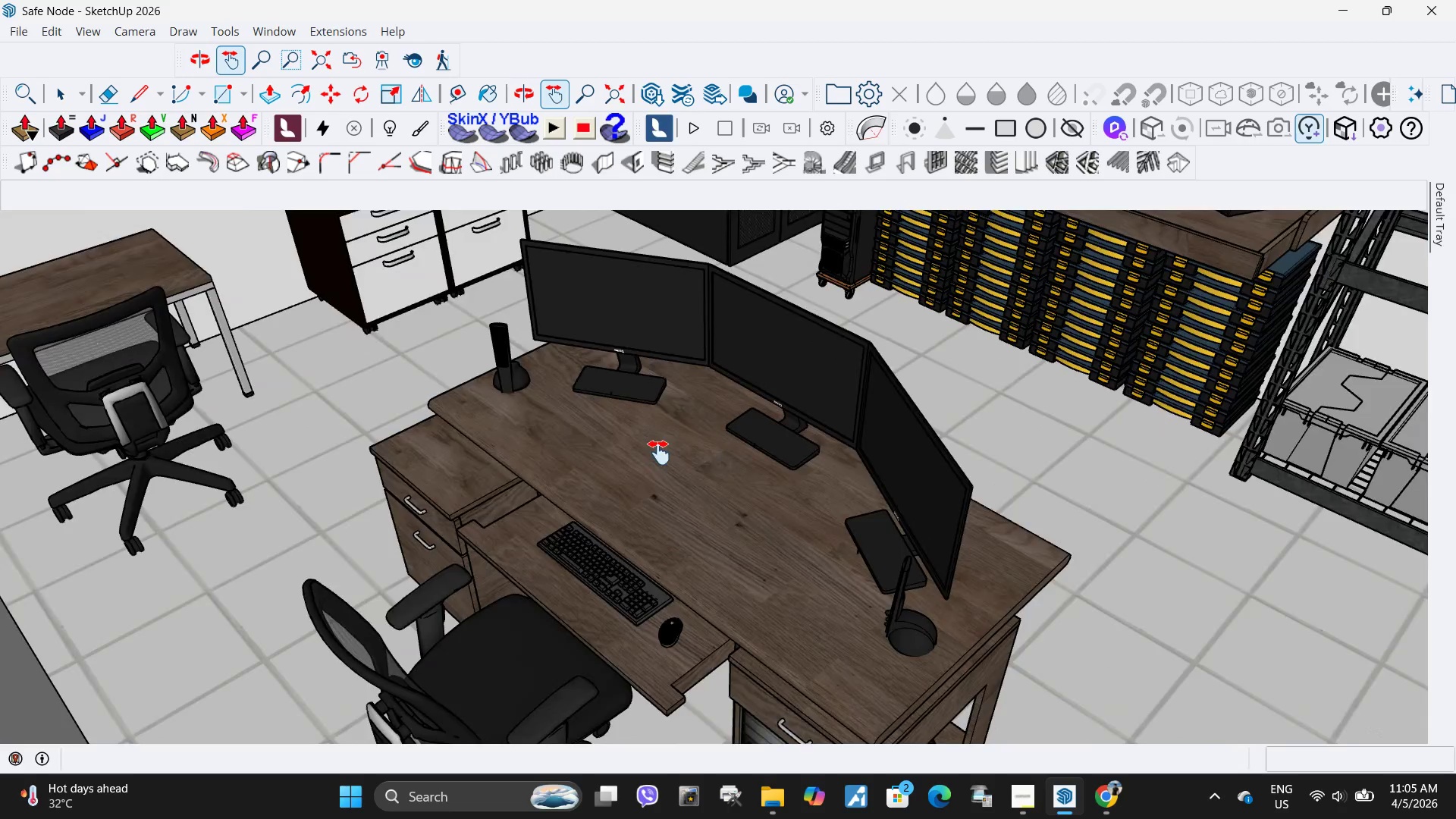 
left_click_drag(start_coordinate=[852, 413], to_coordinate=[651, 418])
 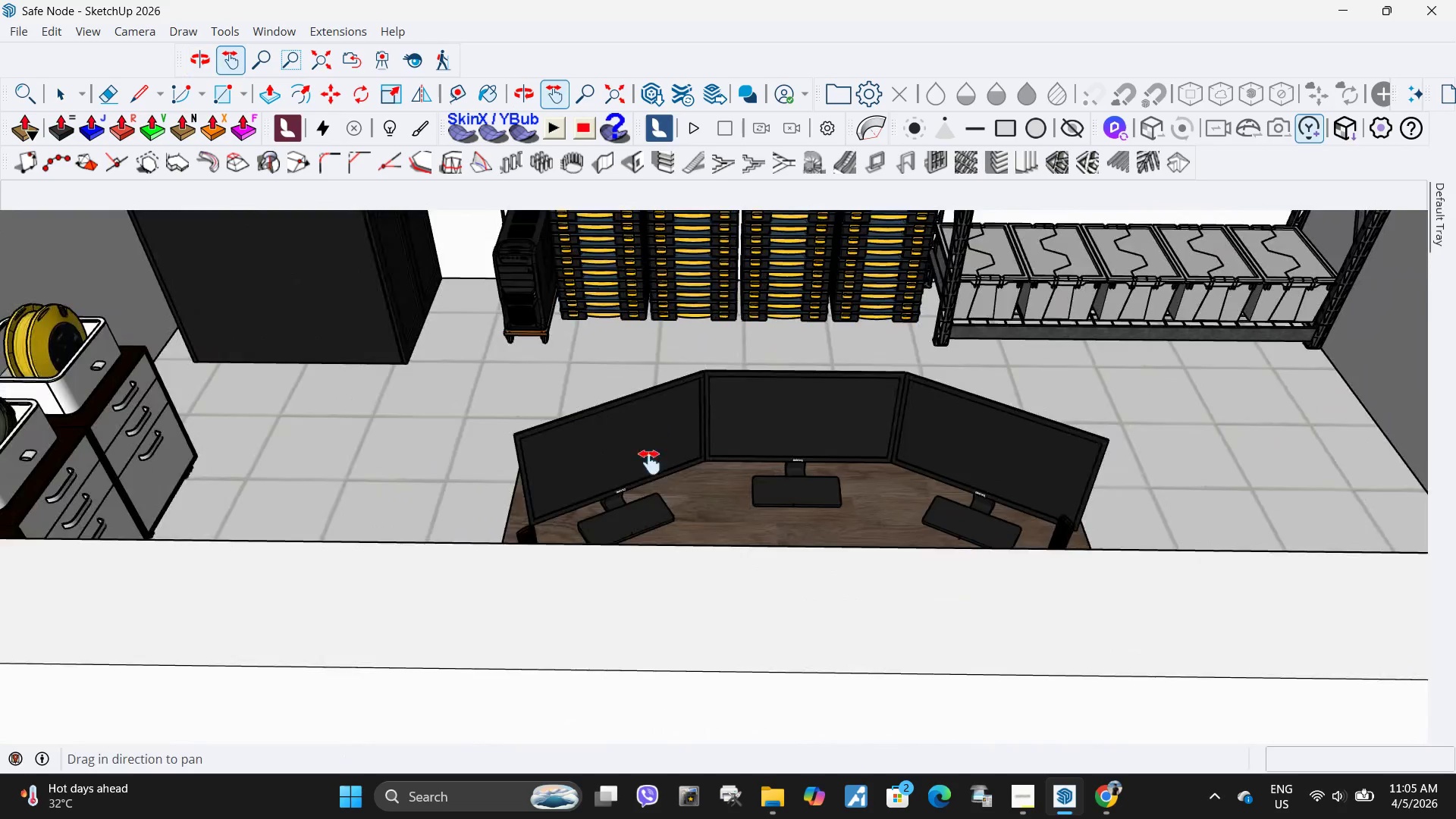 
key(Space)
 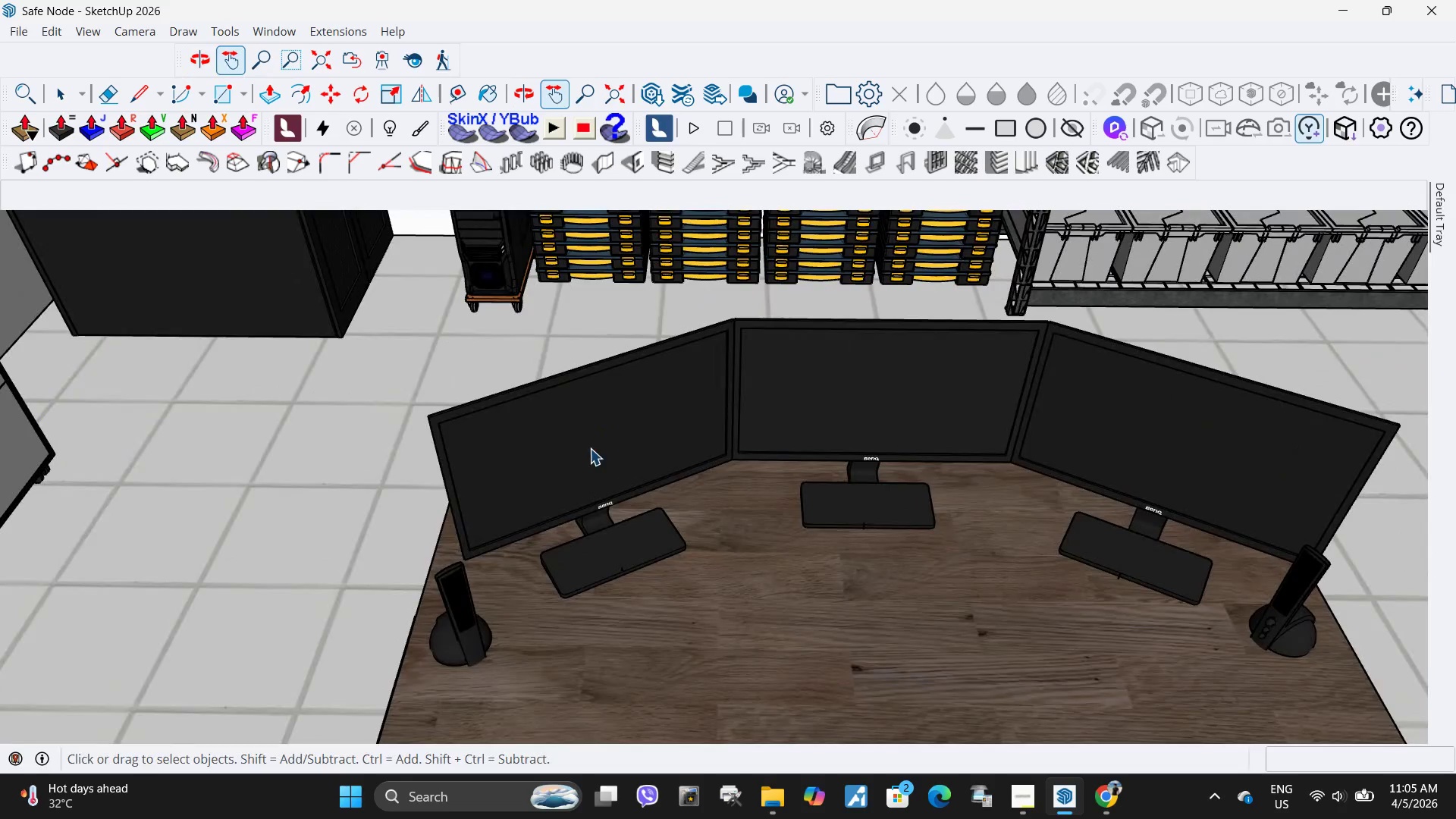 
left_click([590, 448])
 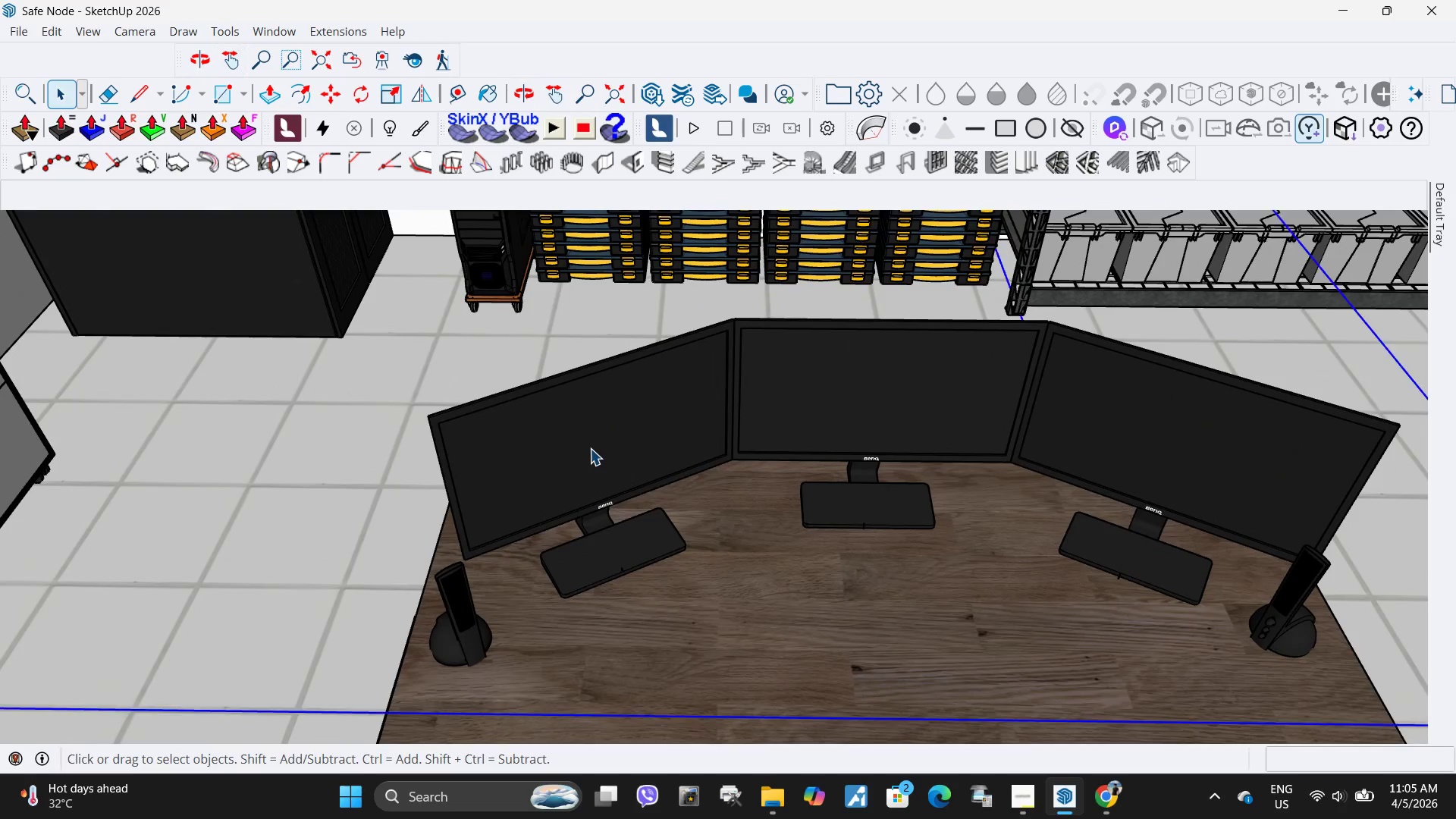 
scroll: coordinate [650, 463], scroll_direction: up, amount: 4.0
 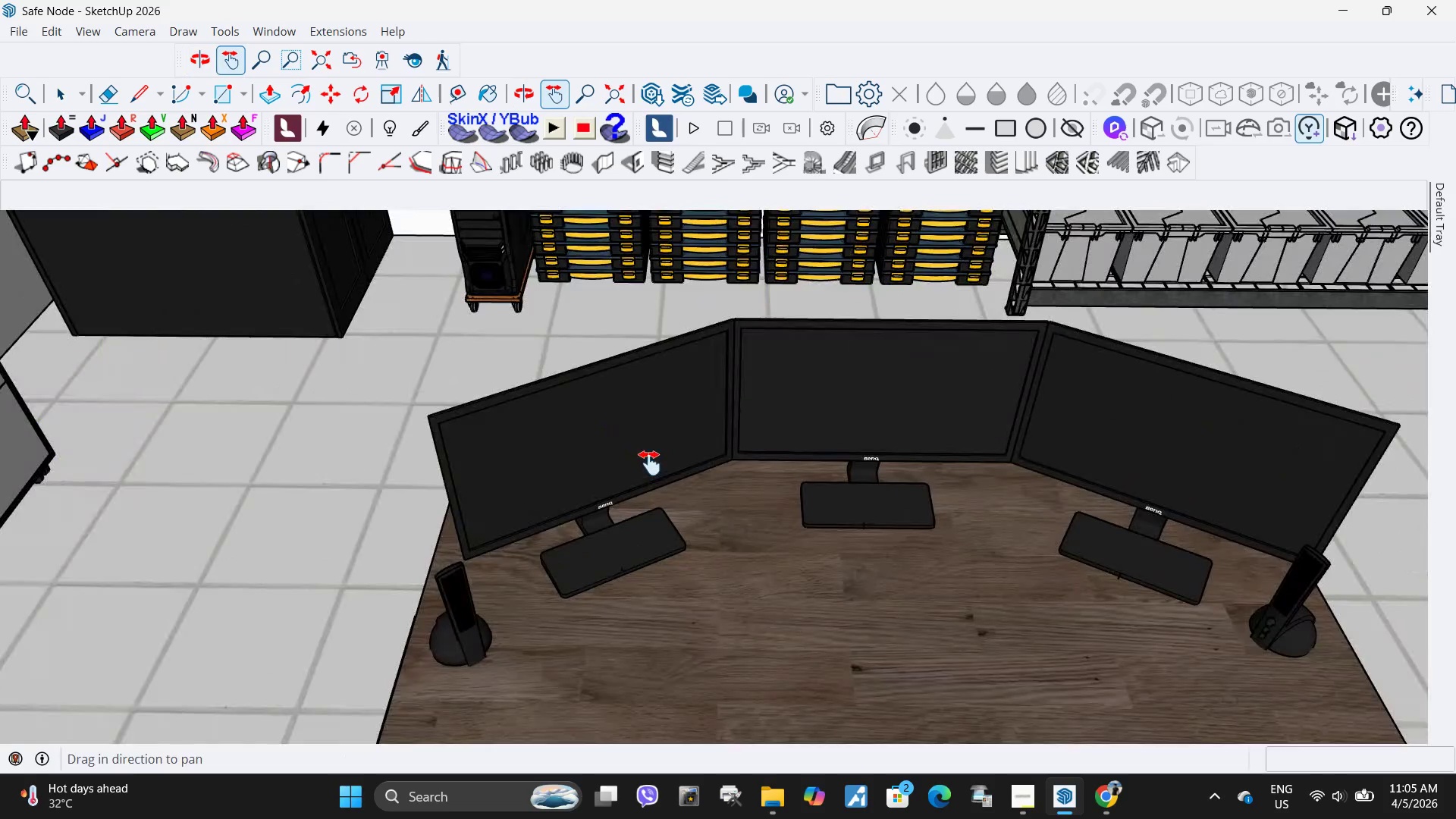 
double_click([590, 448])
 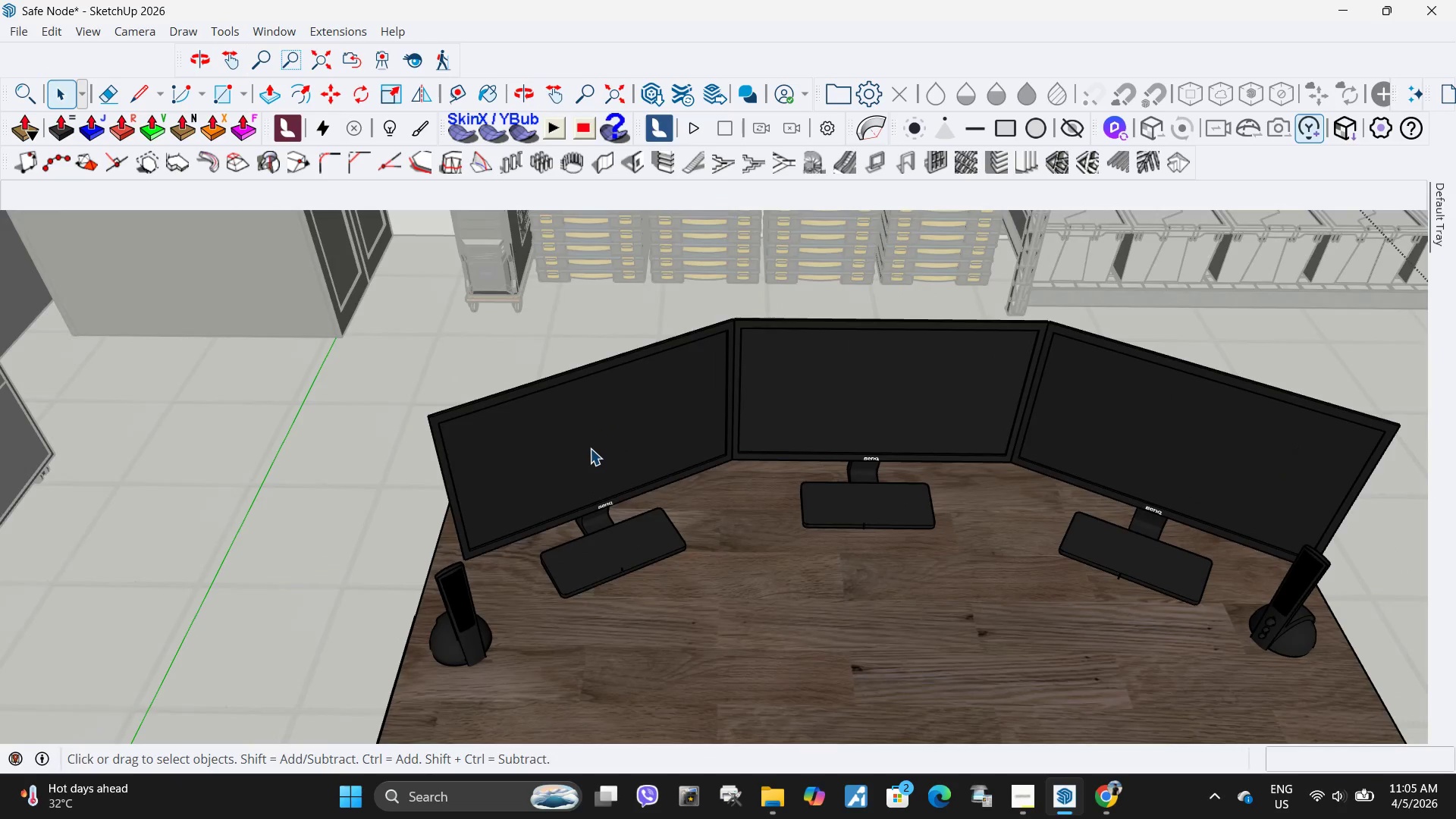 
triple_click([590, 448])
 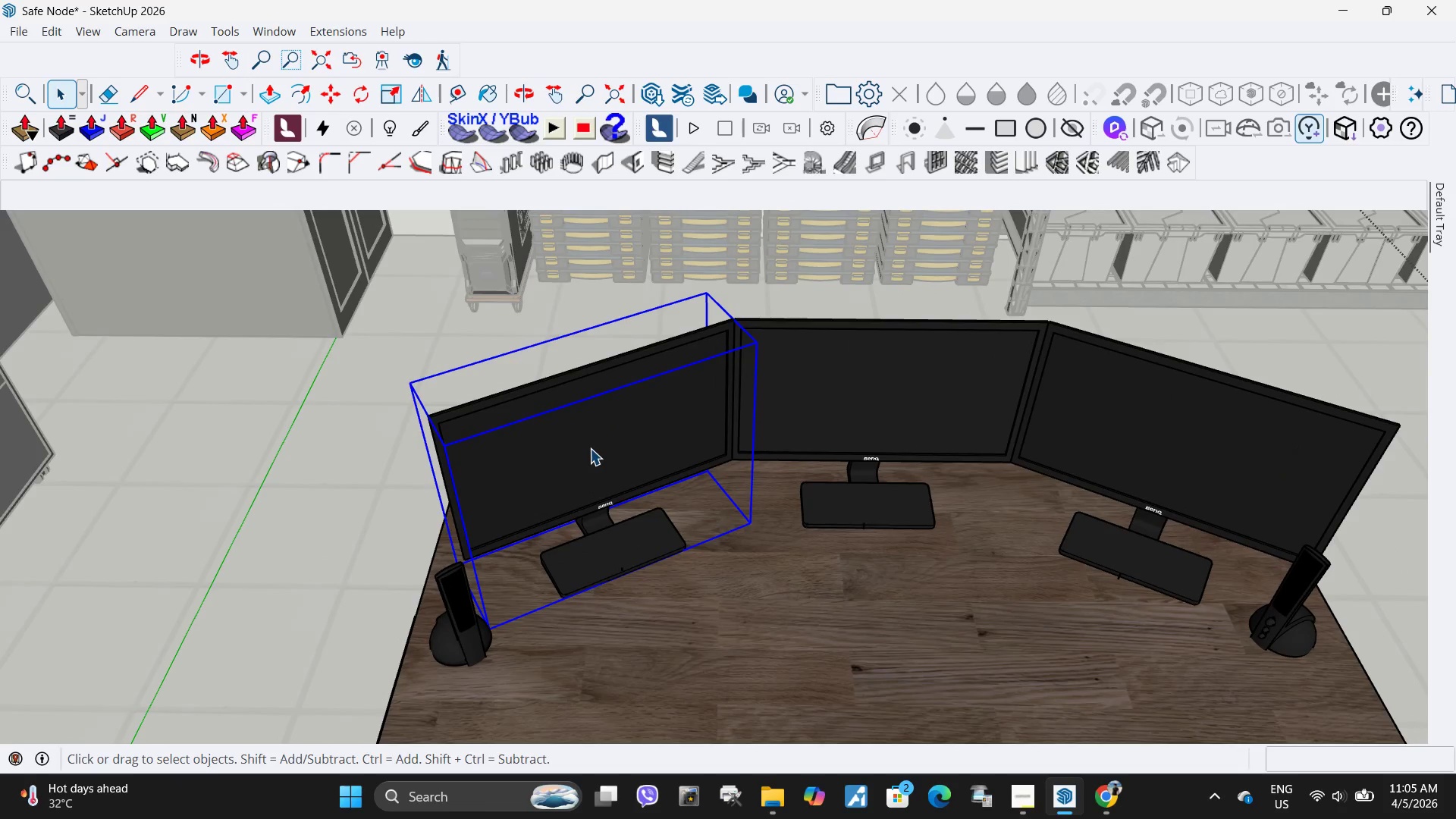 
triple_click([590, 448])
 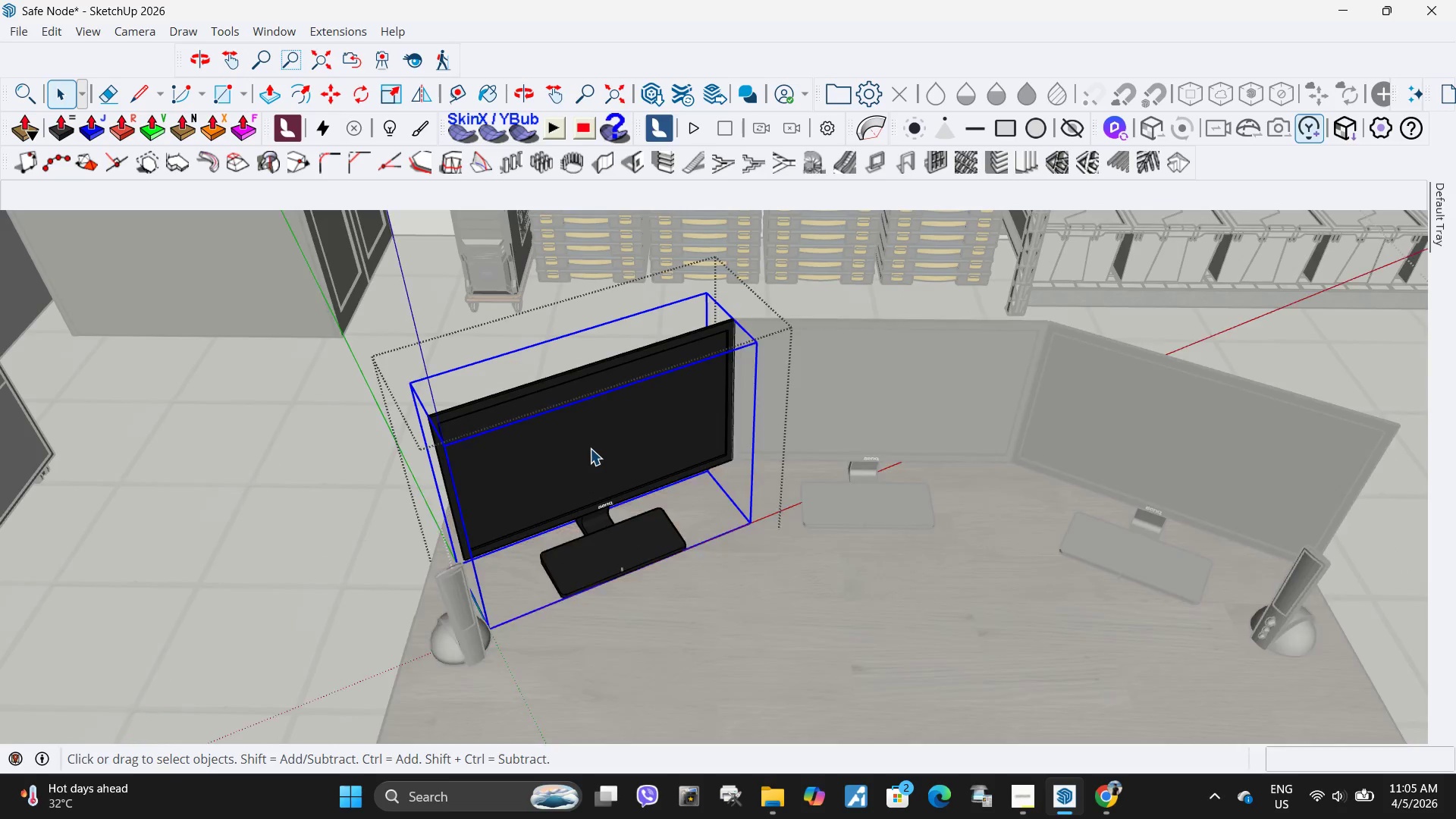 
triple_click([590, 448])
 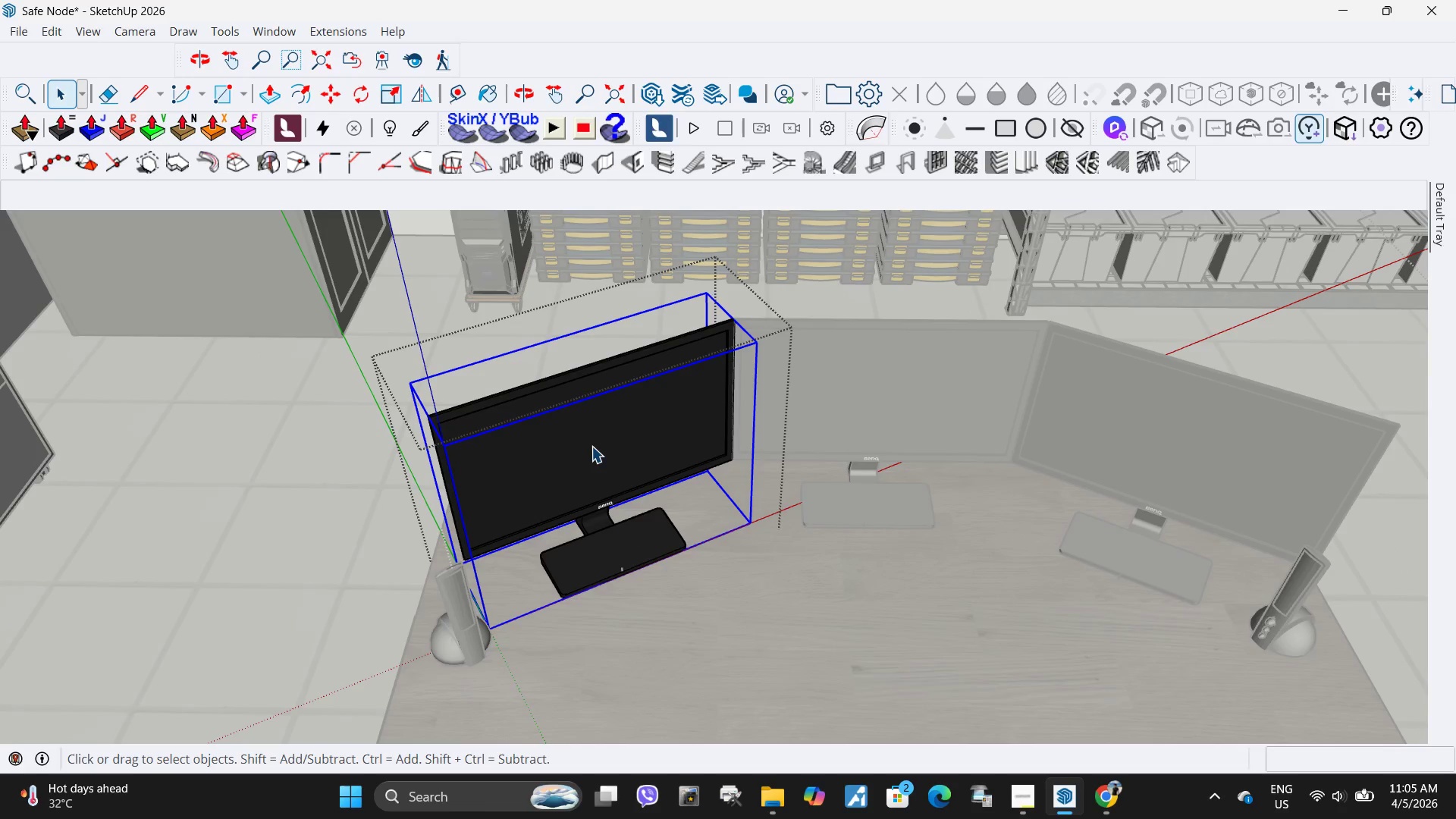 
triple_click([592, 446])
 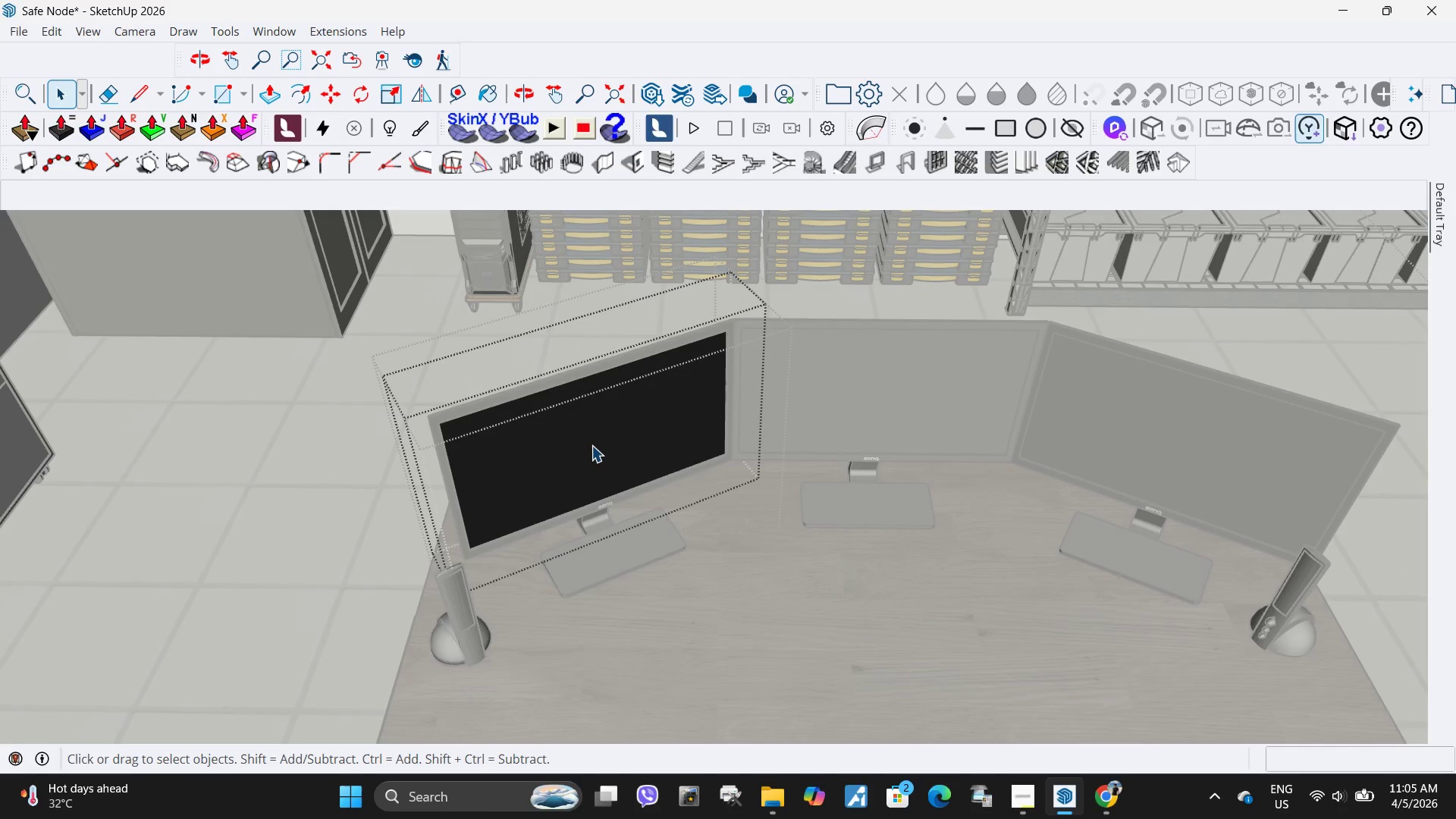 
left_click([595, 447])
 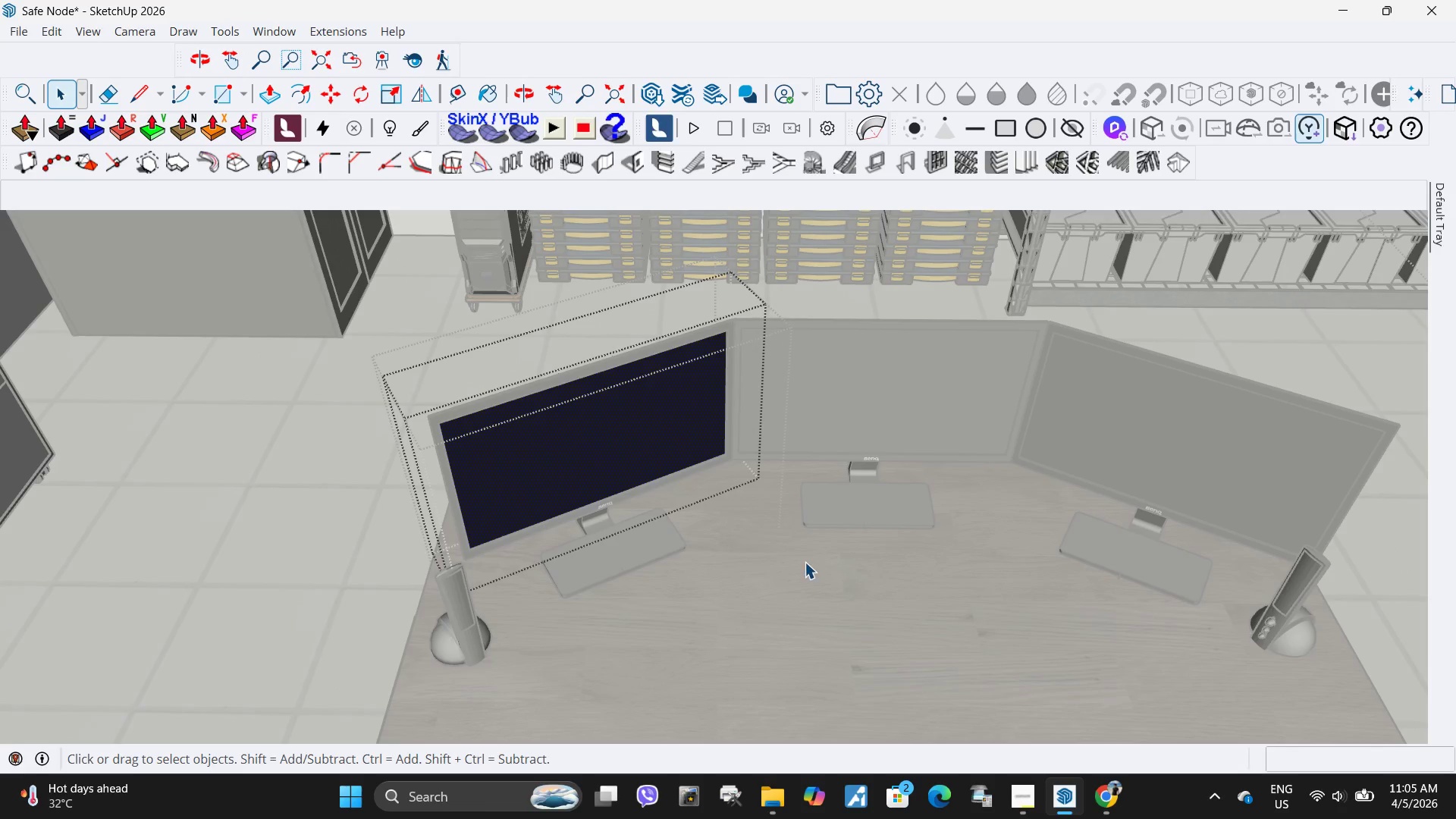 
key(Escape)
 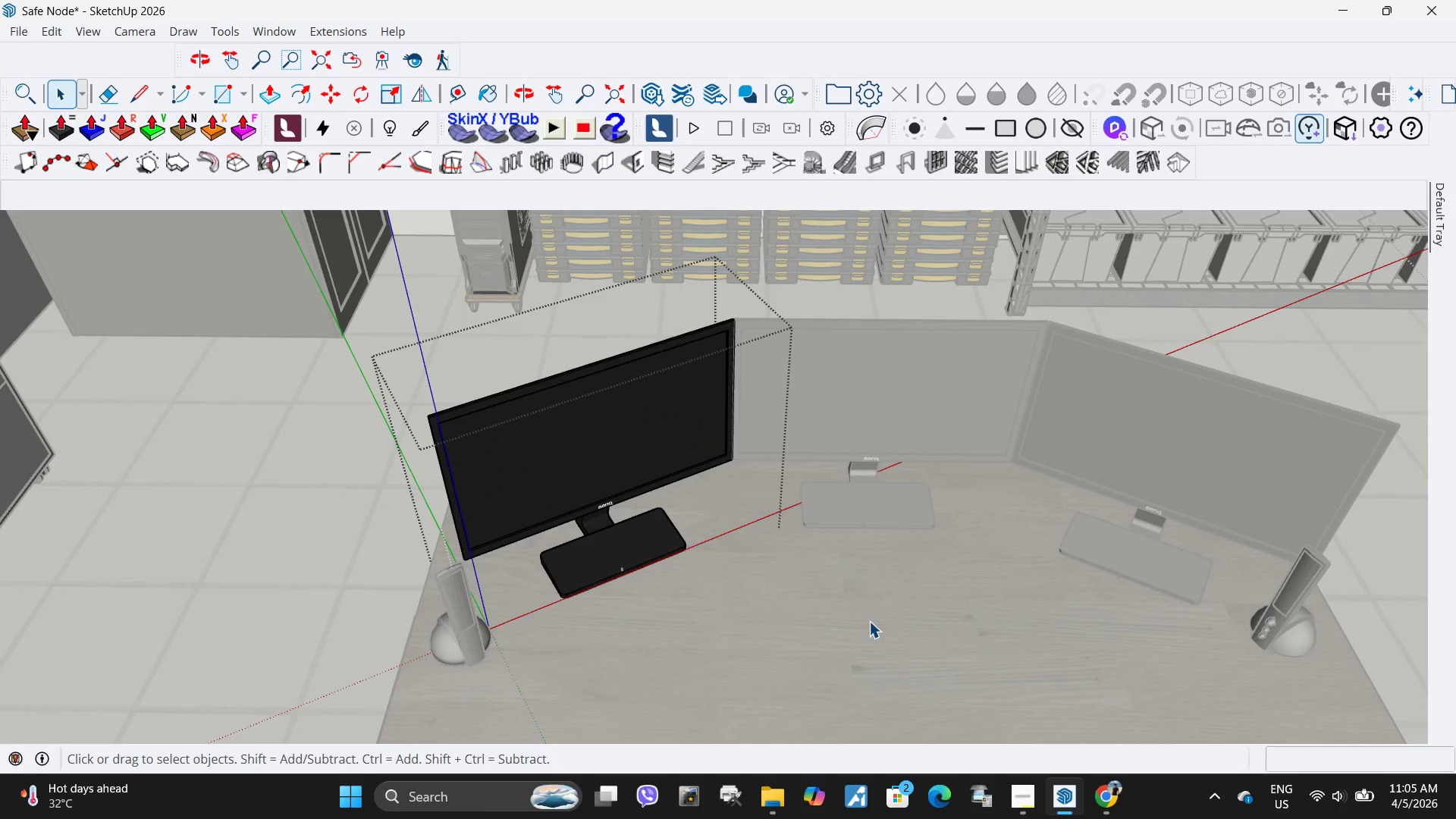 
key(Escape)
 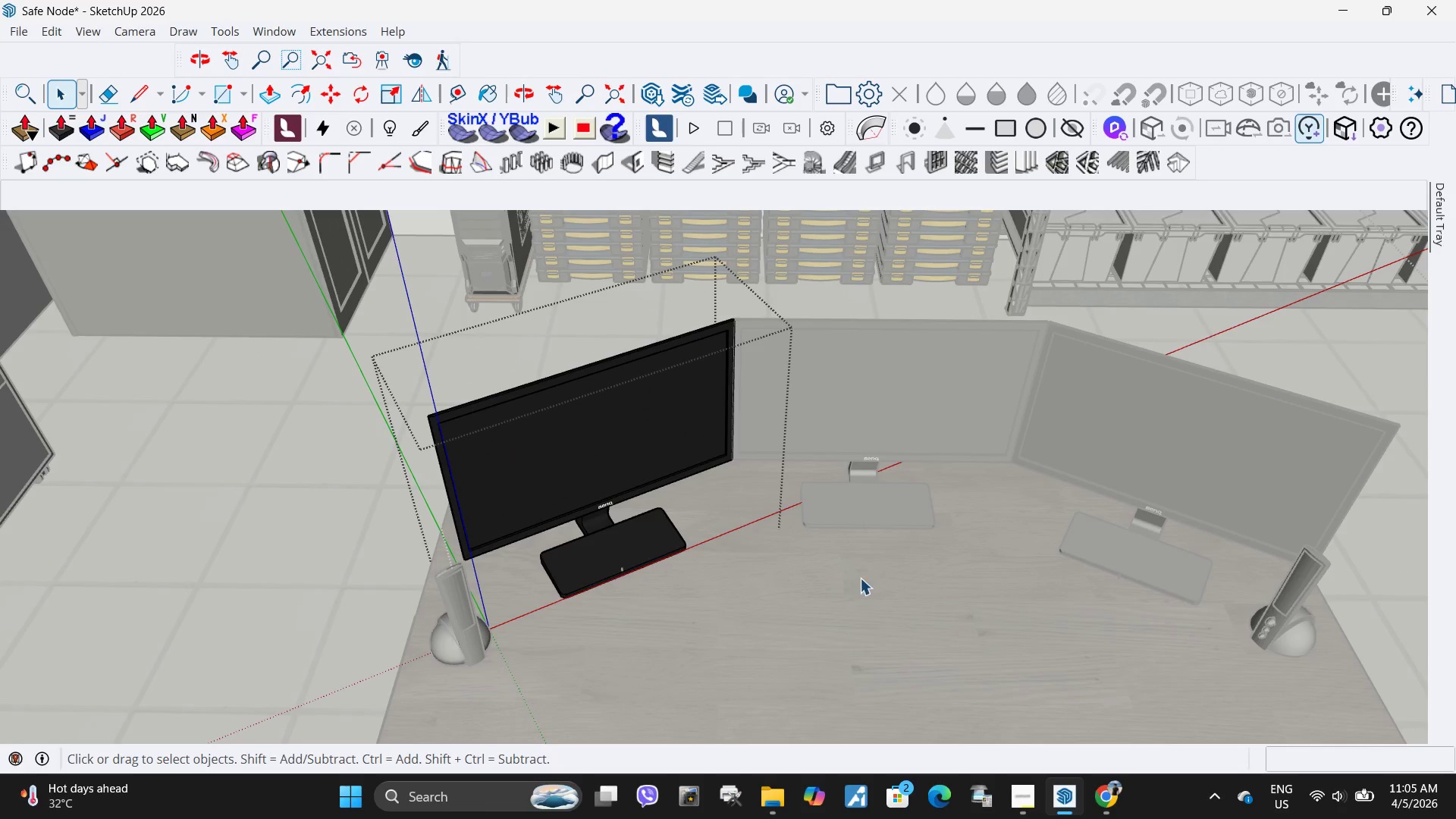 
key(Escape)
 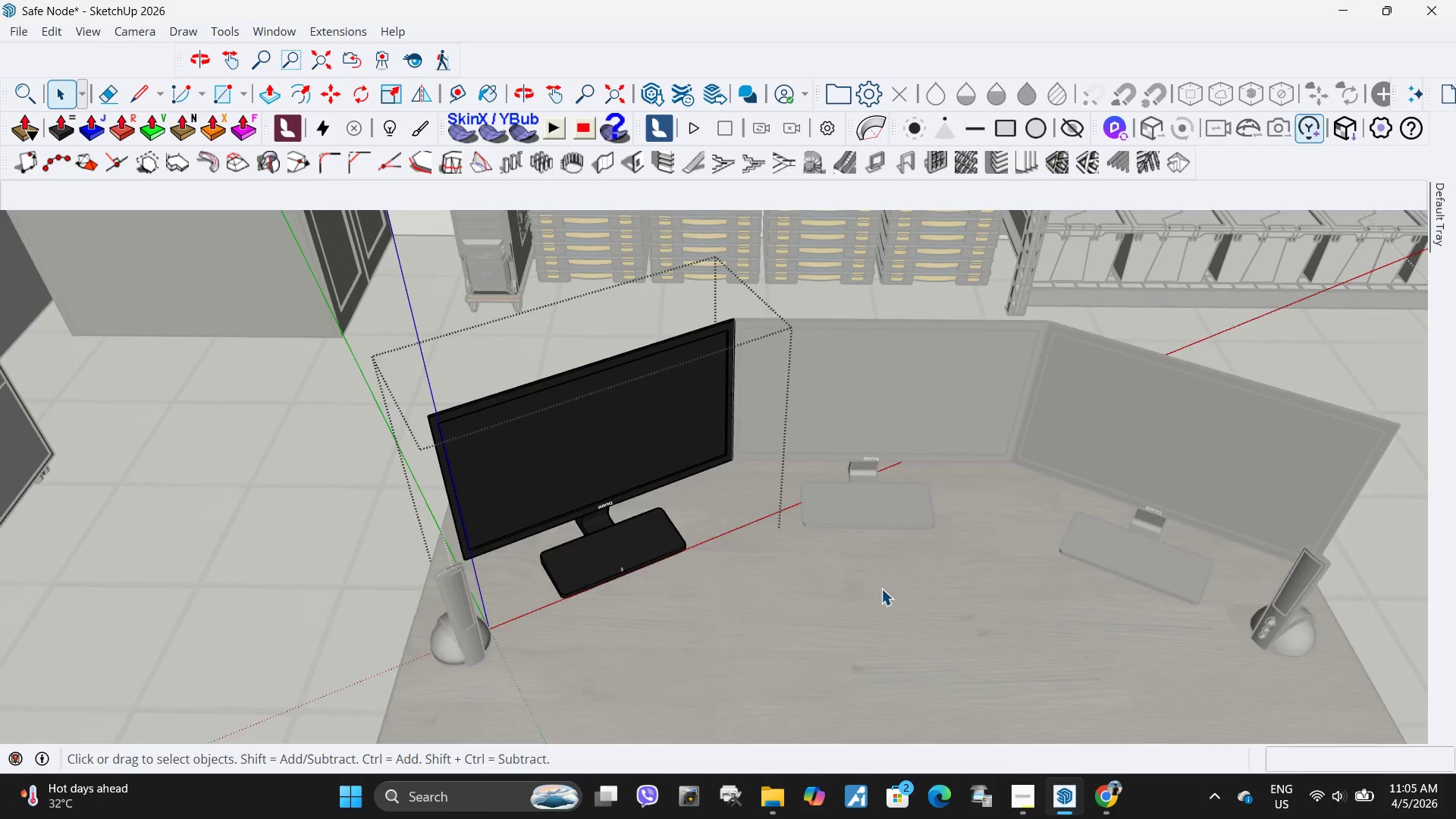 
key(Escape)
 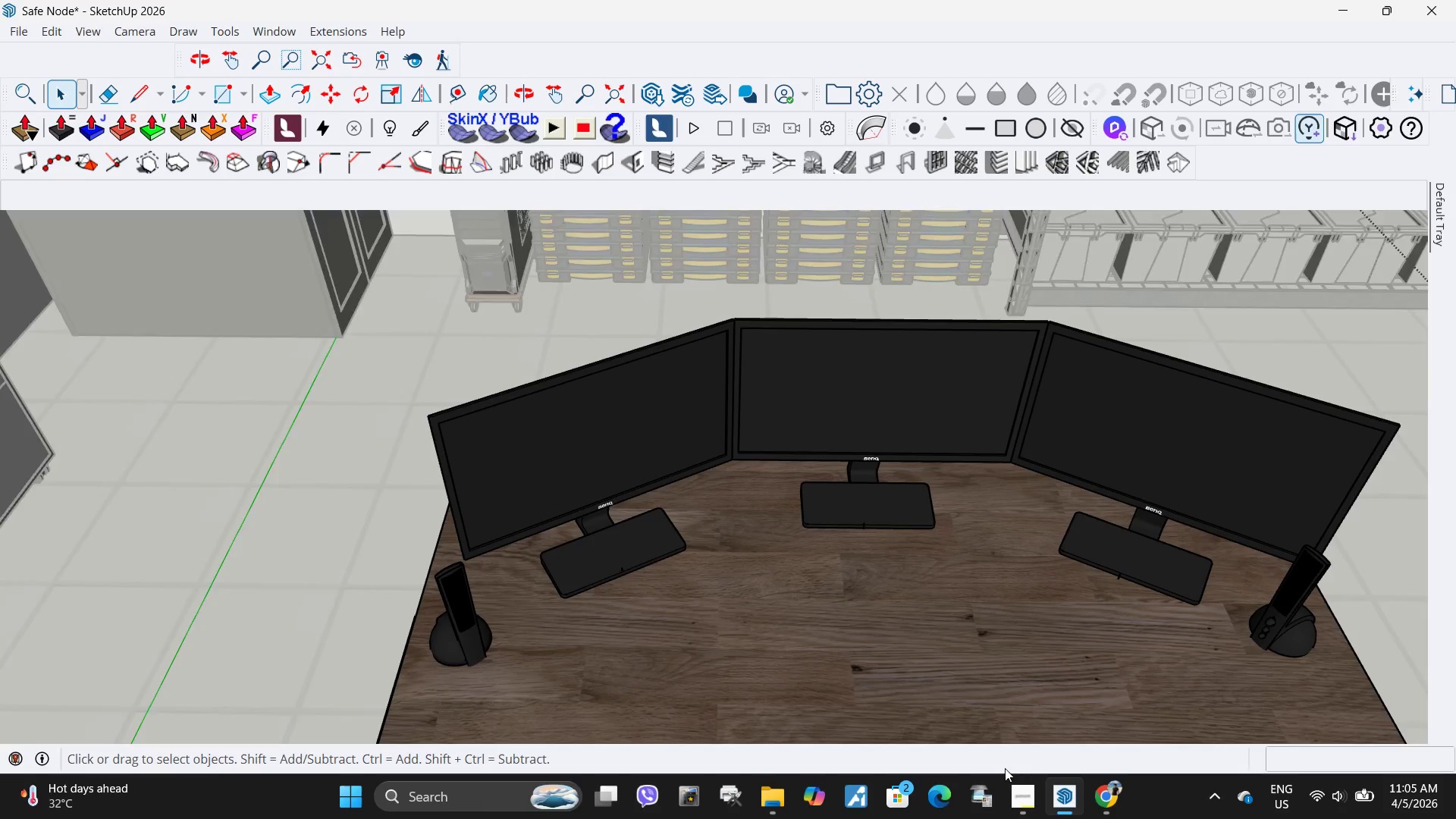 
key(Escape)
 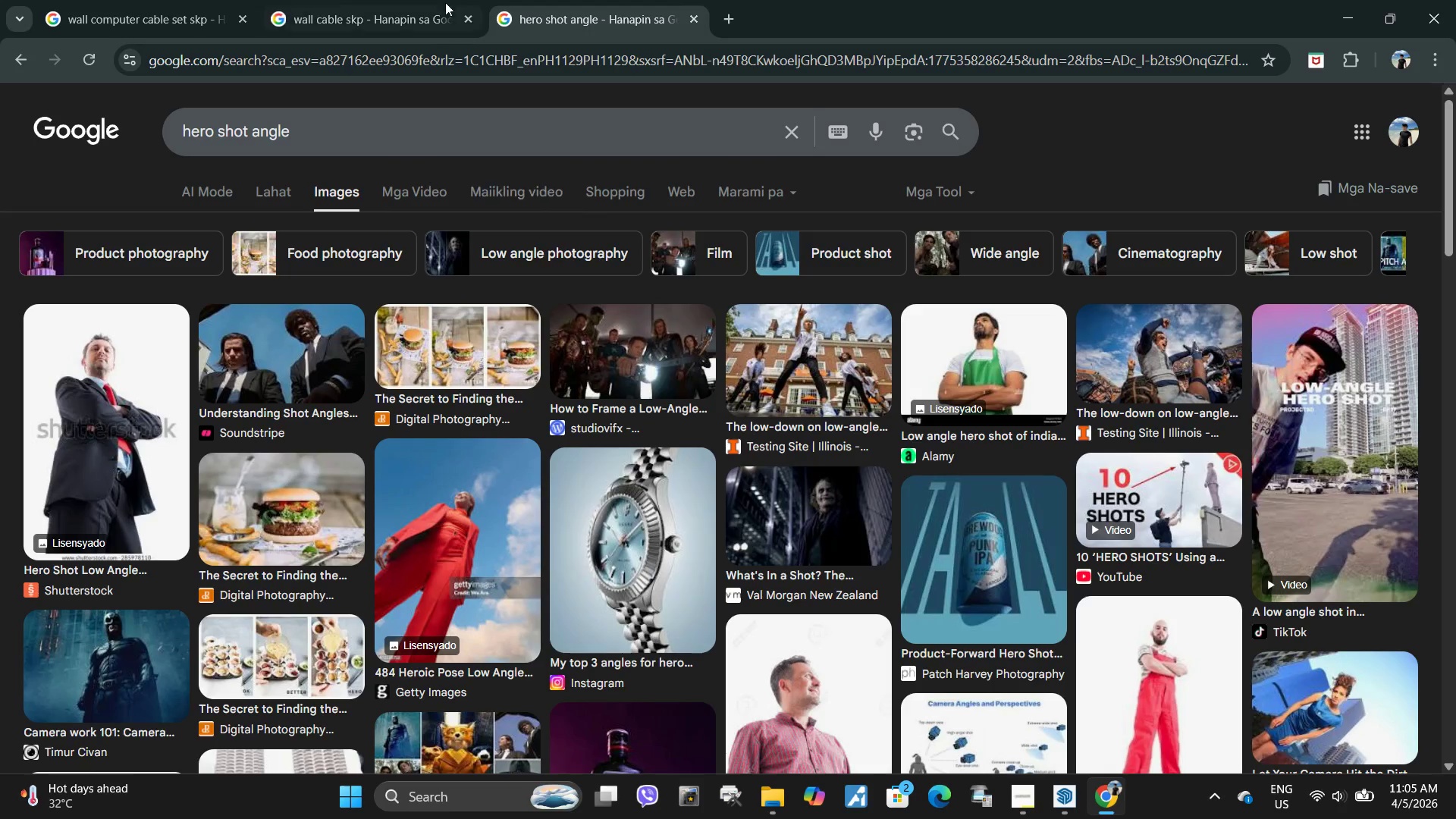 
left_click([439, 52])
 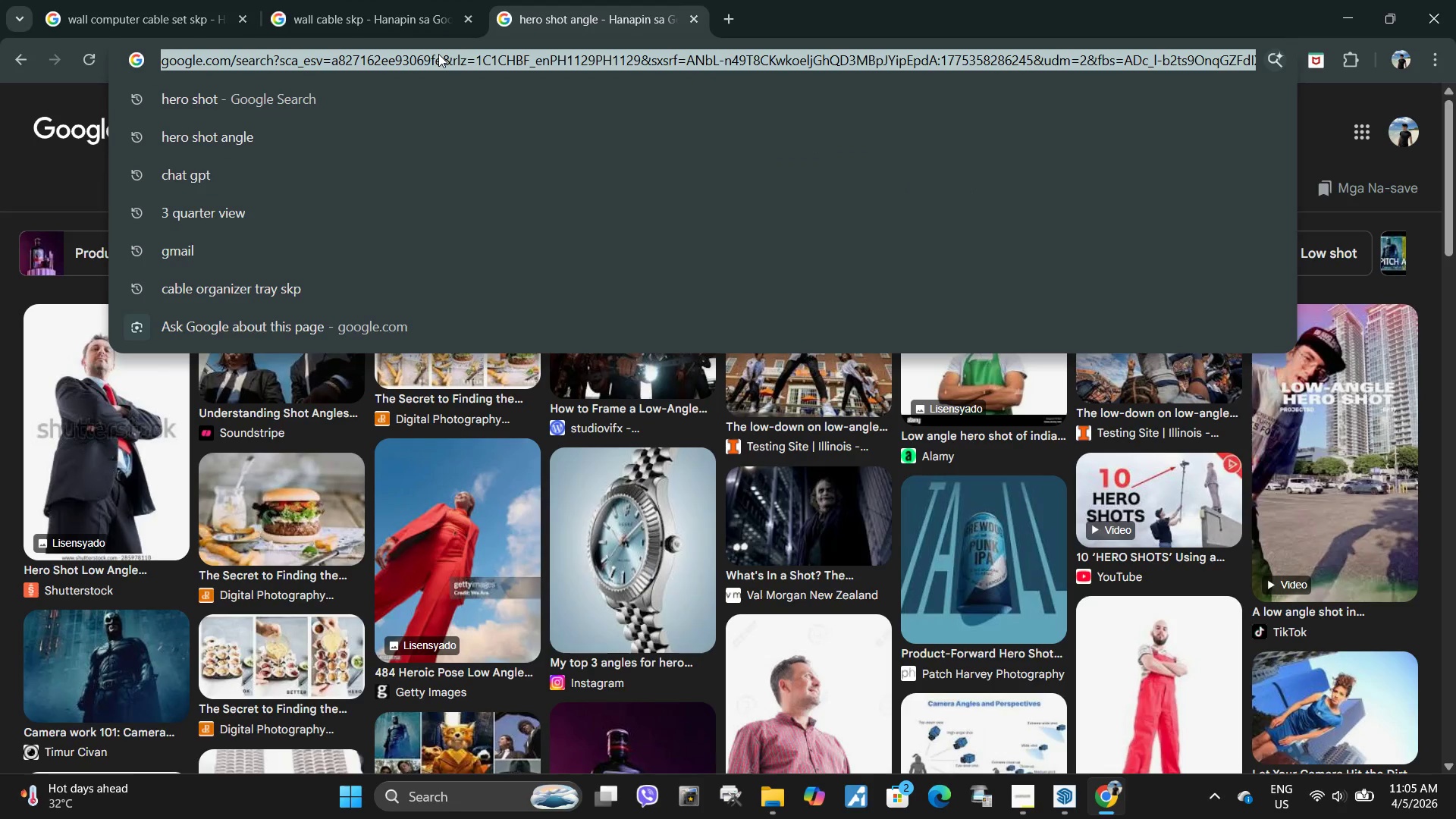 
type(computer desk it skp)
 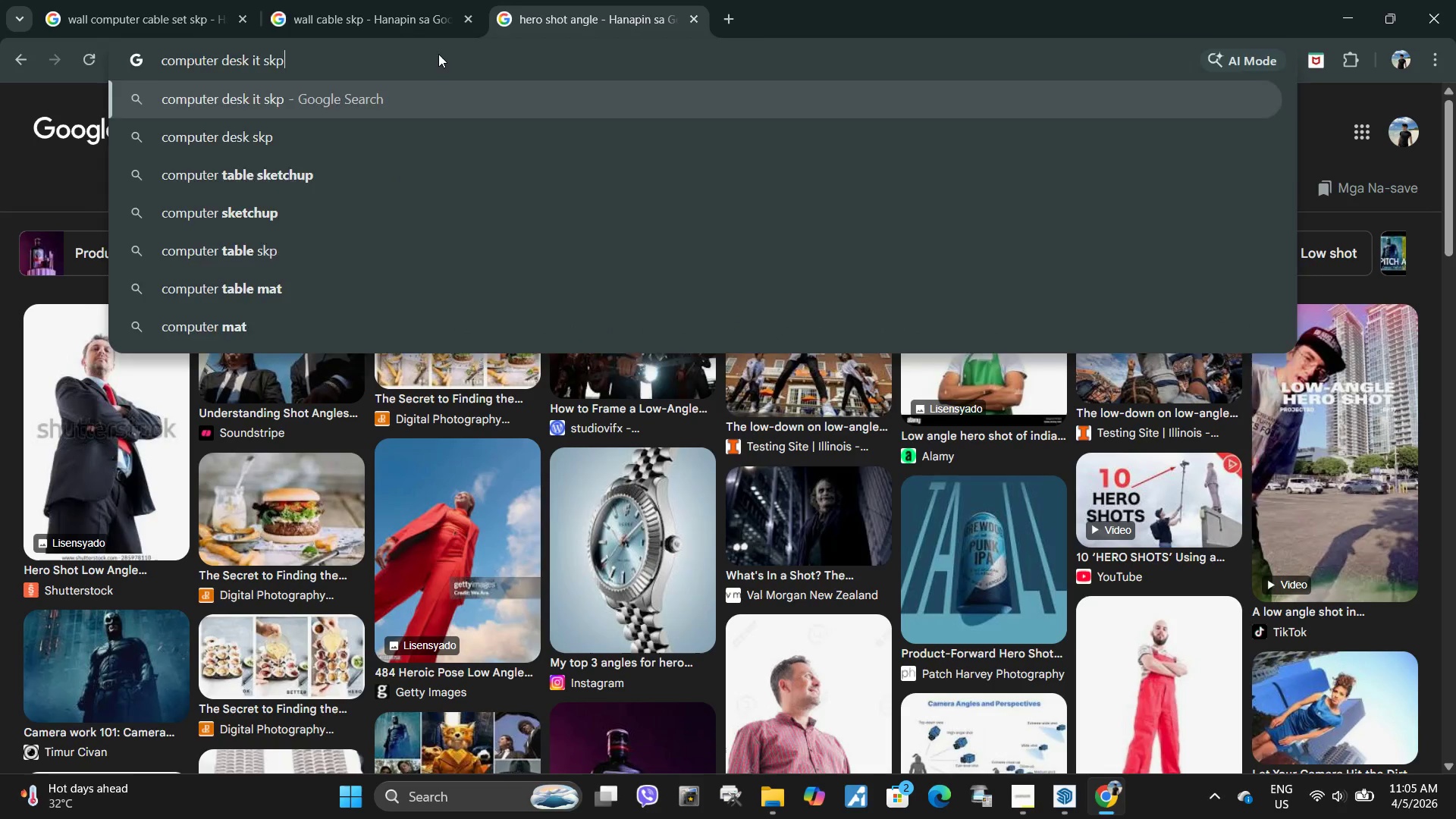 
key(Enter)
 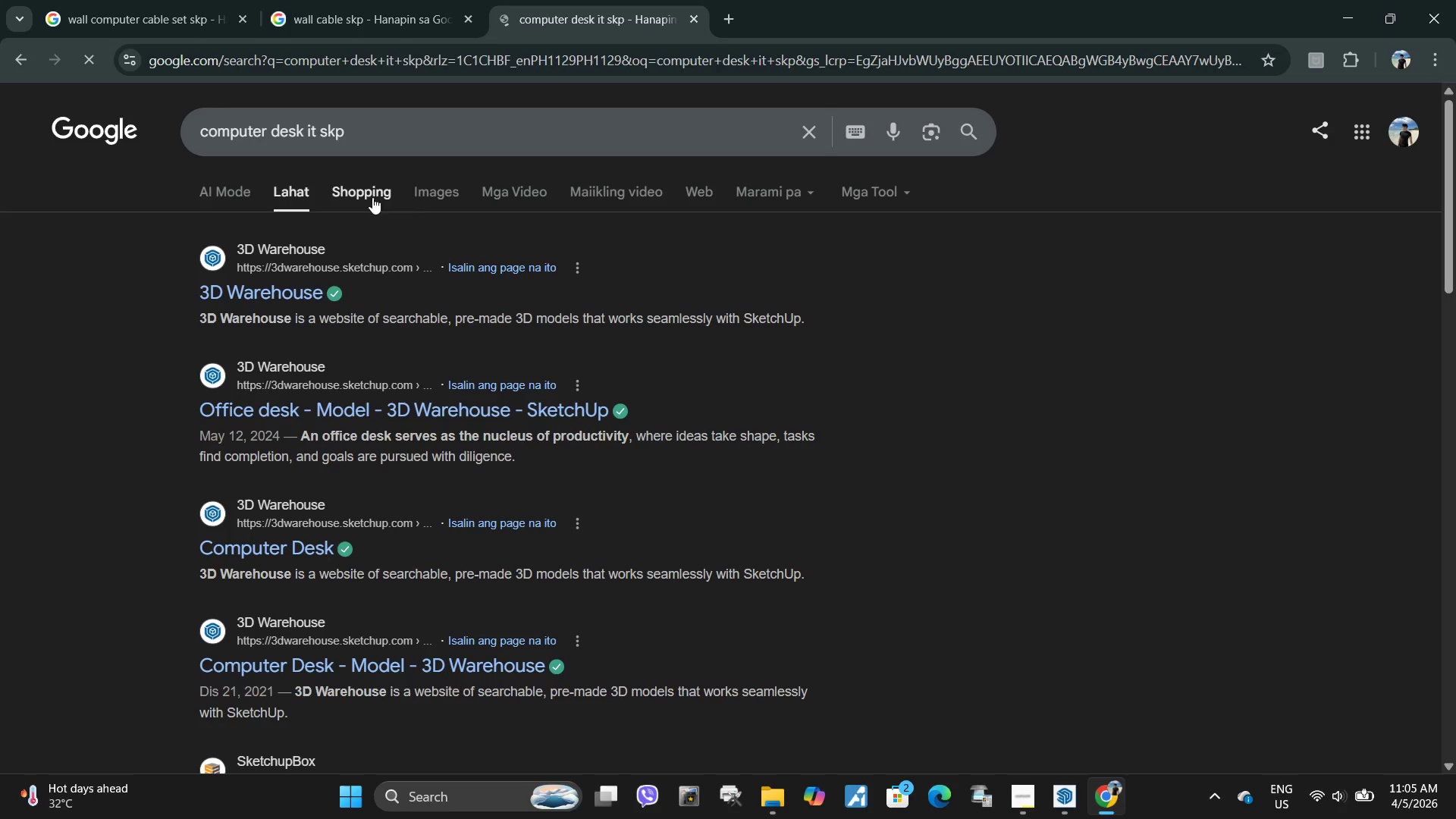 
left_click([442, 191])
 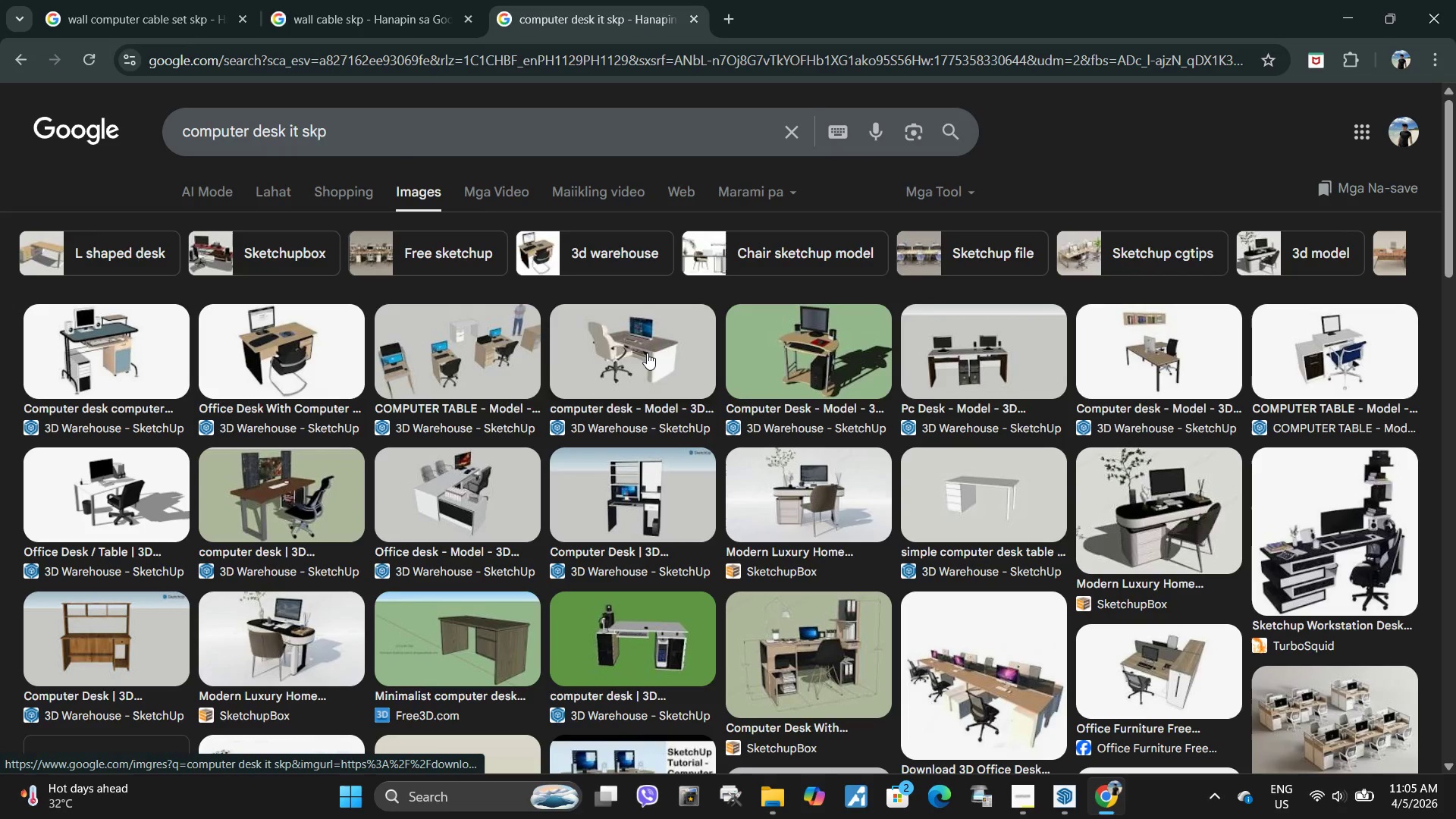 
wait(5.45)
 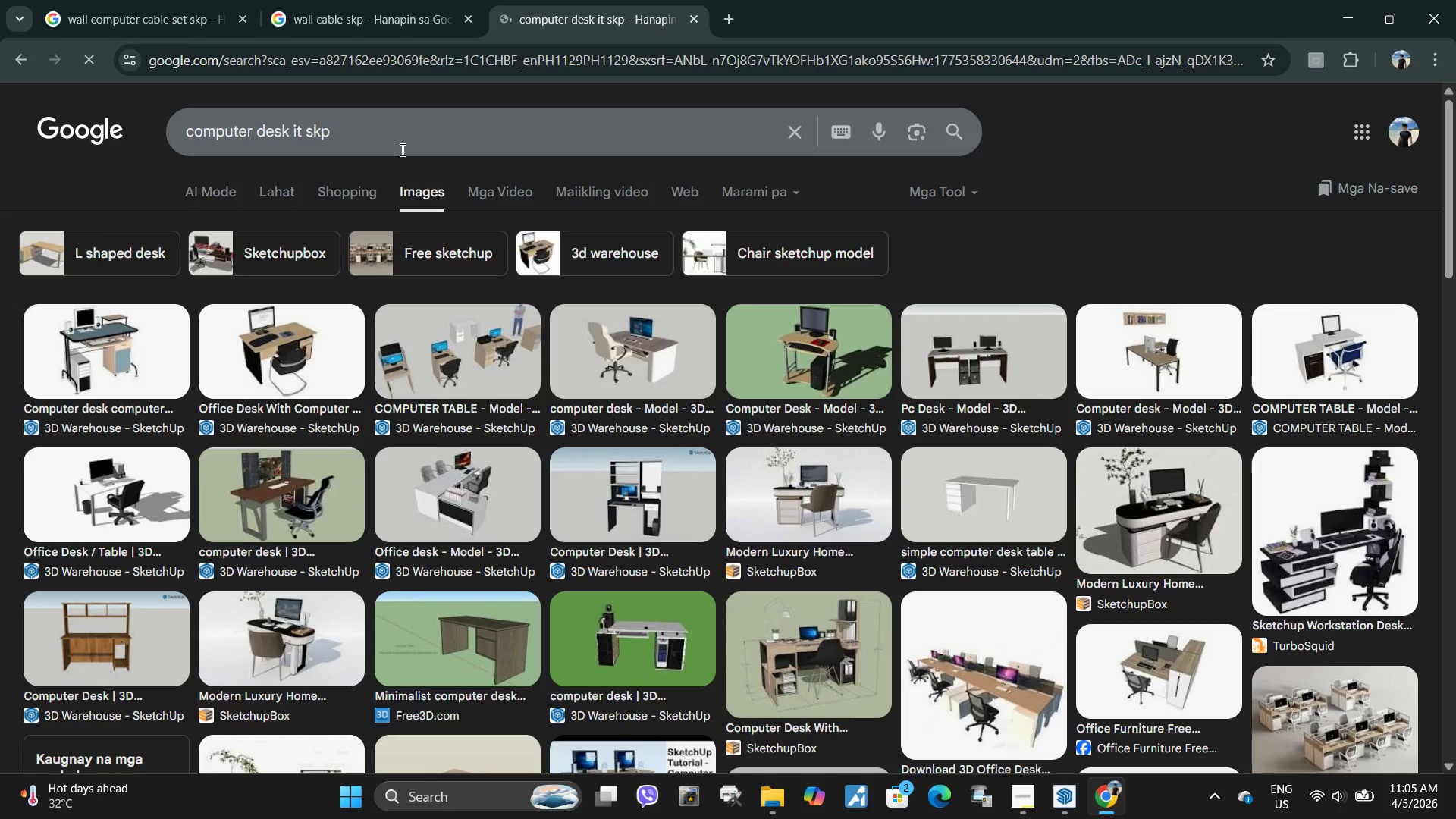 
left_click([241, 131])
 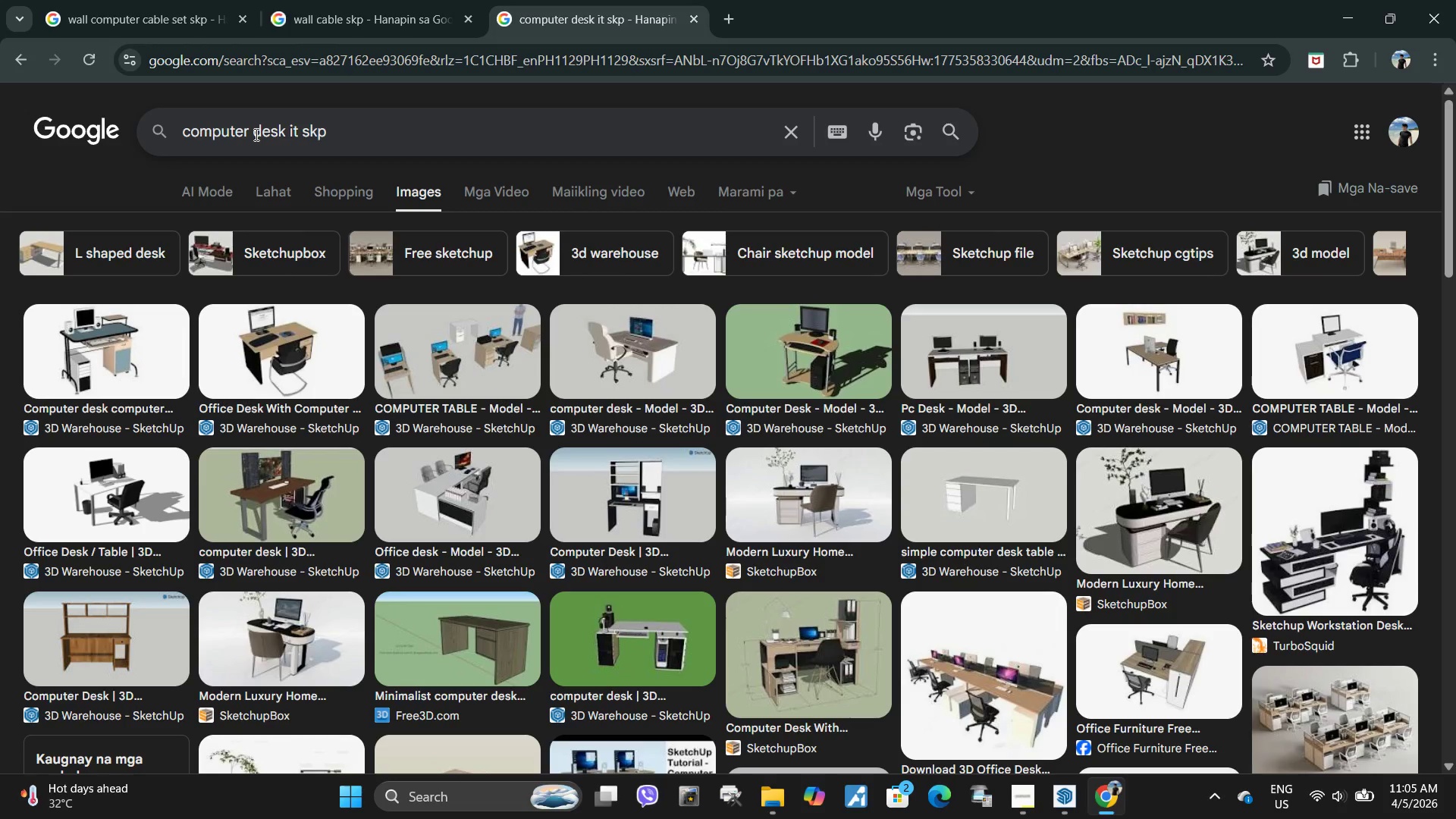 
left_click([255, 134])
 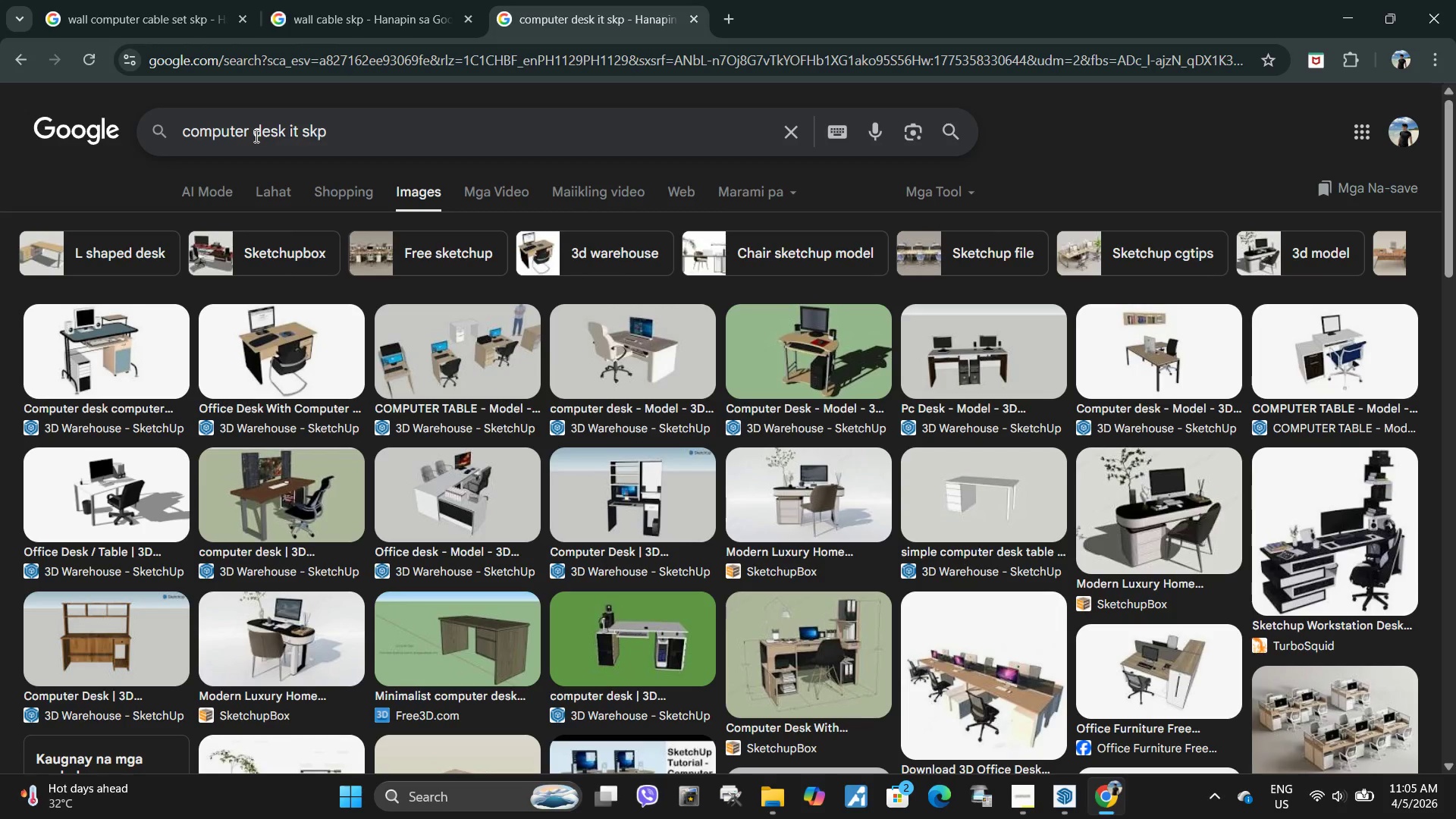 
type( monitor )
 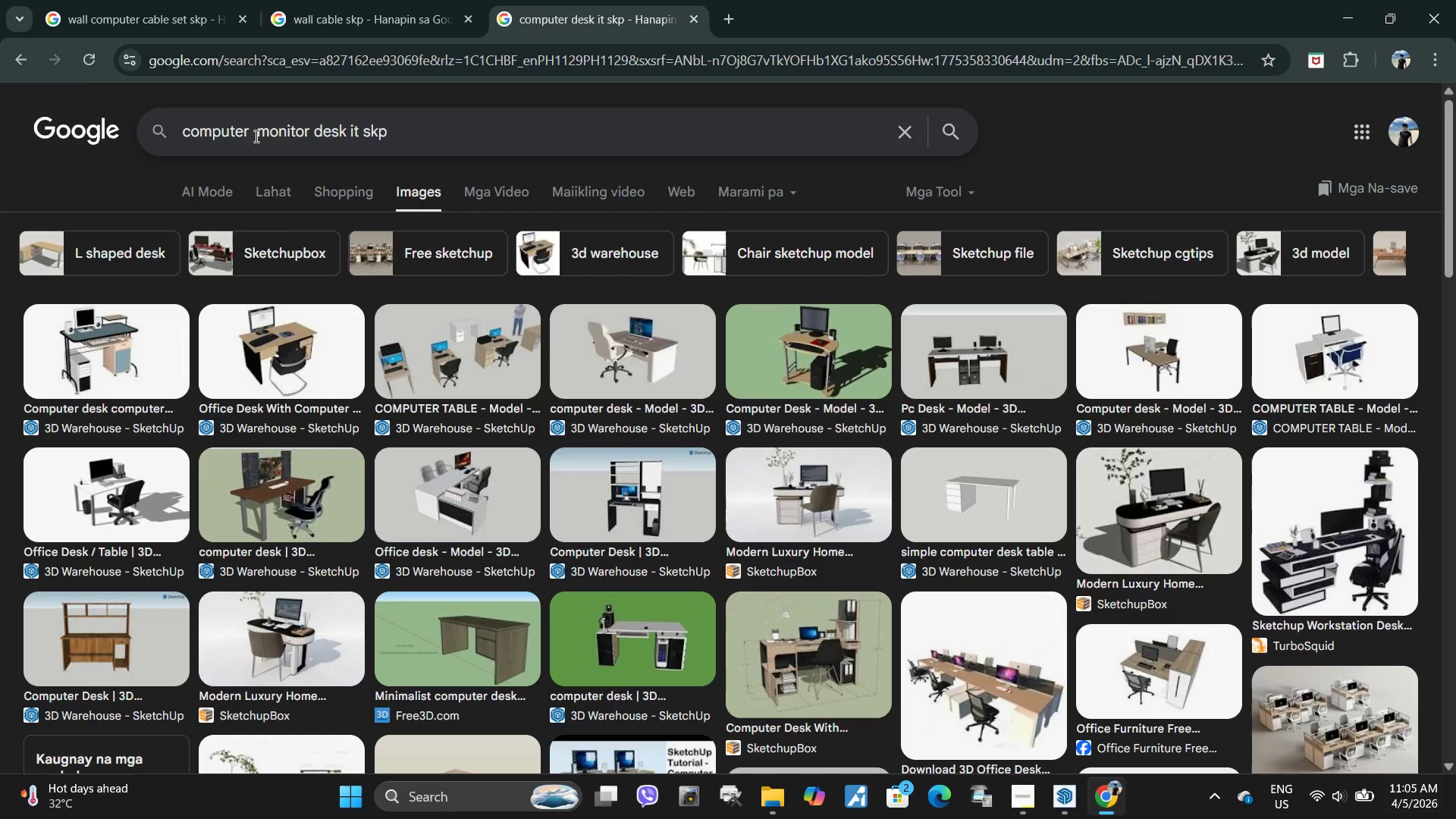 
key(Enter)
 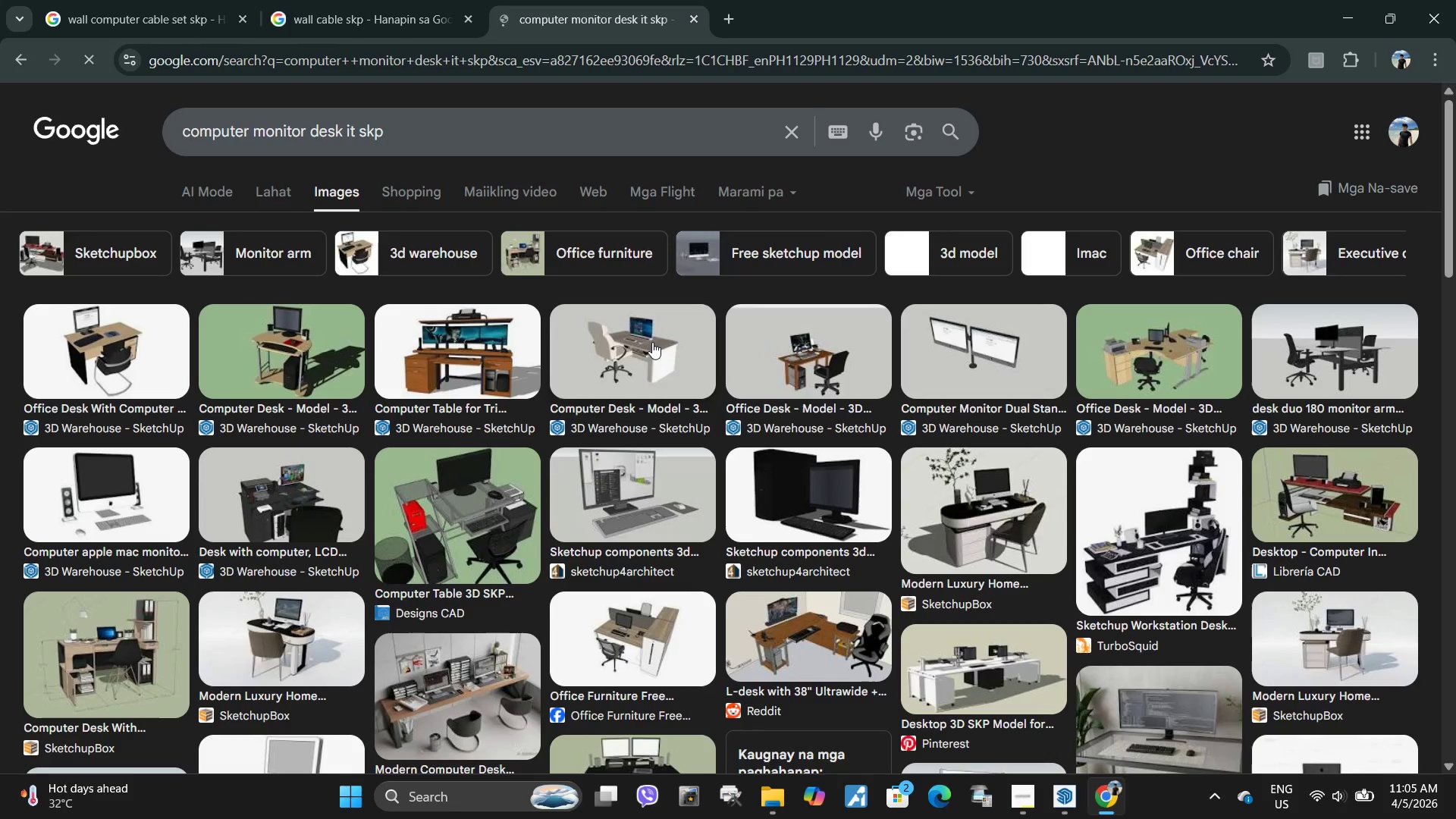 
left_click([649, 342])
 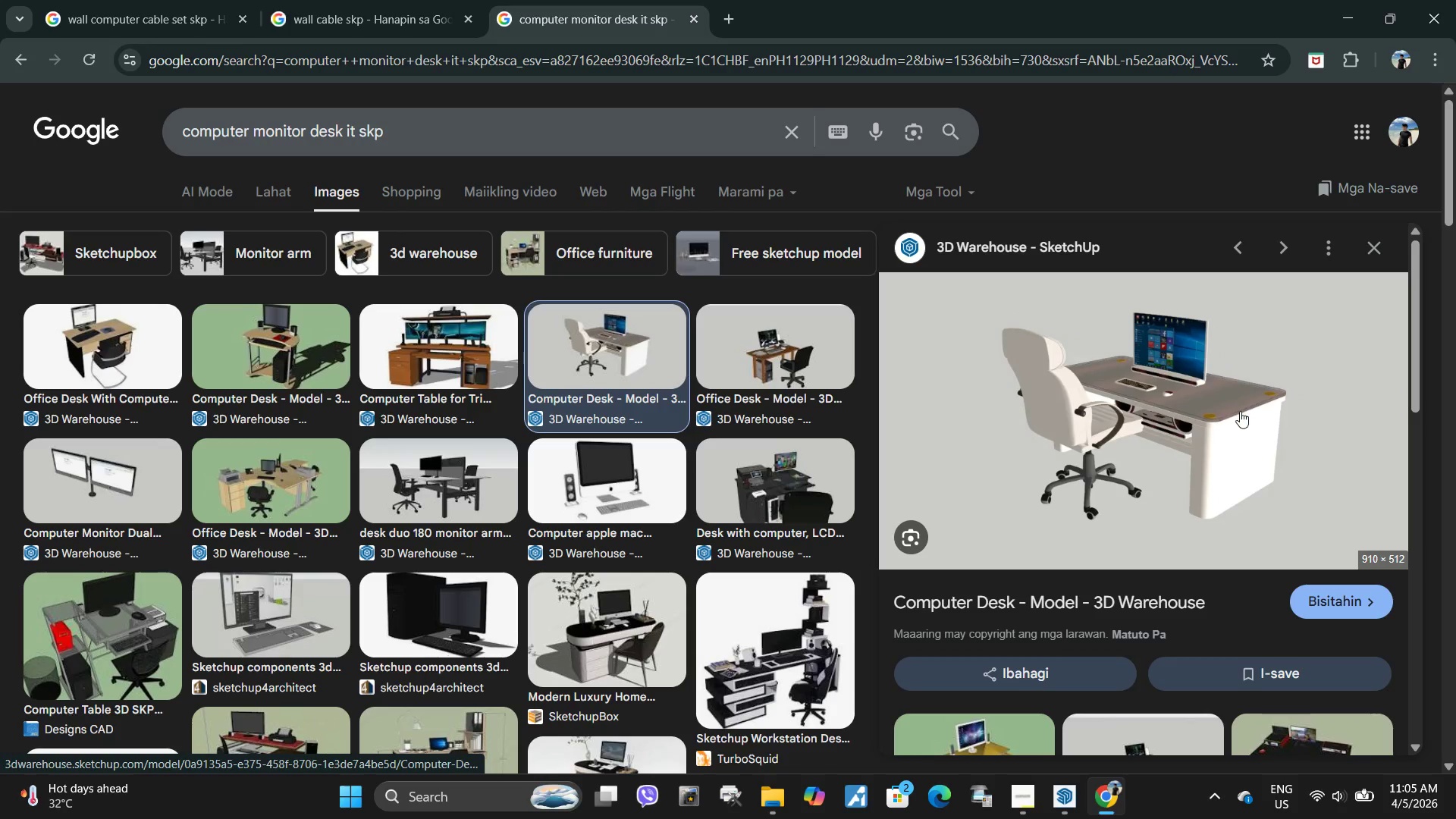 
scroll: coordinate [1141, 455], scroll_direction: down, amount: 4.0
 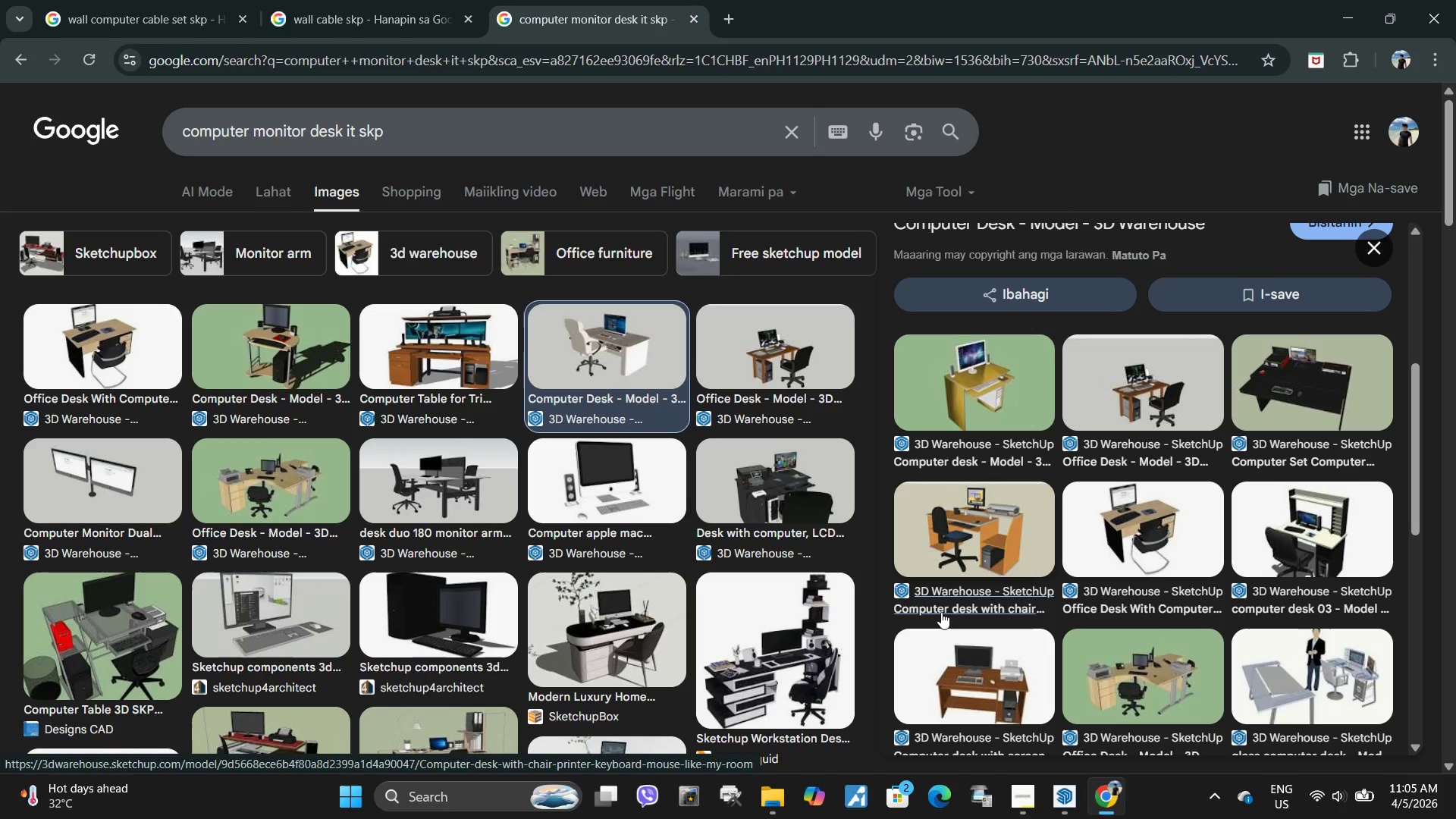 
wait(7.0)
 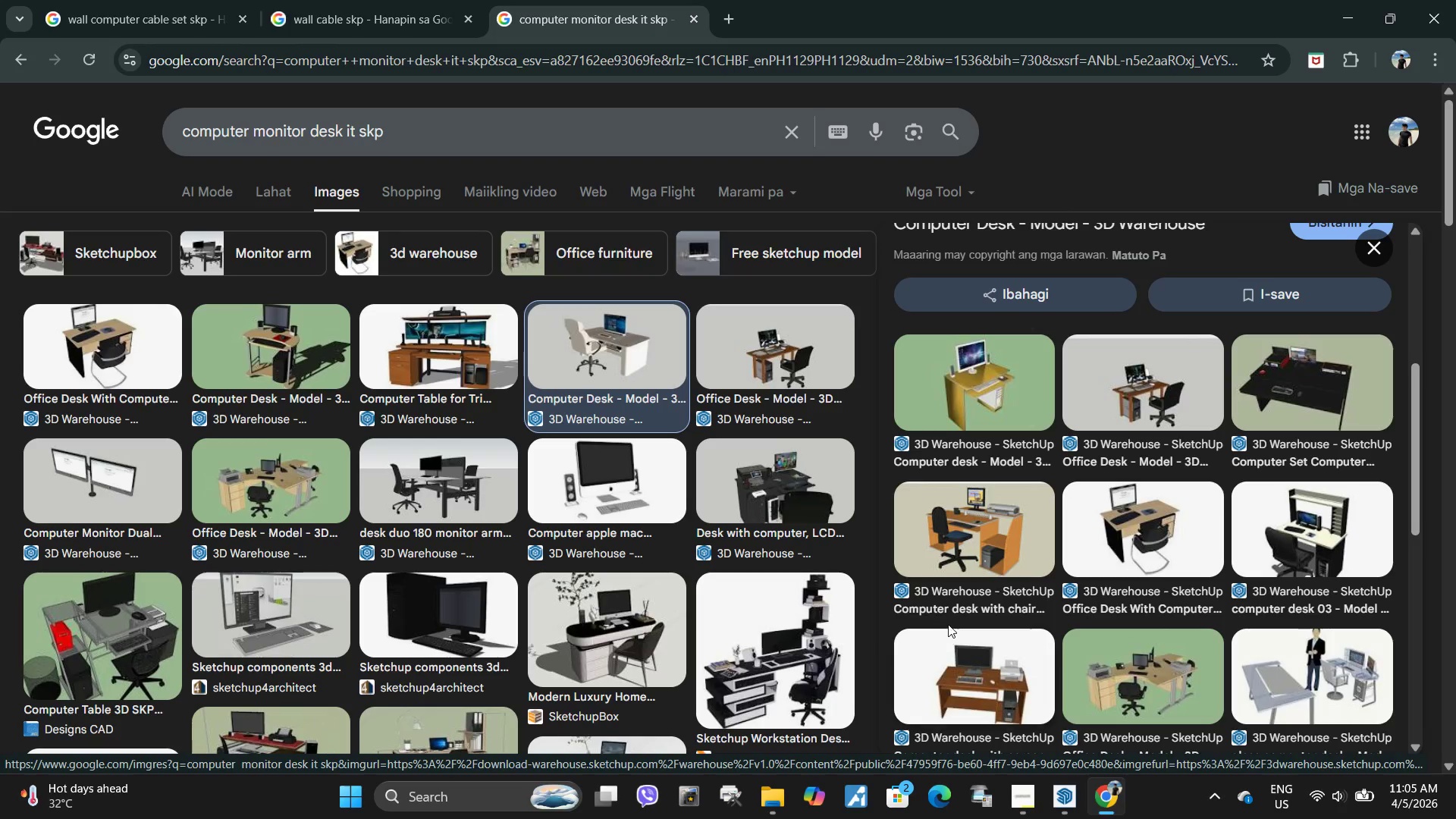 
left_click([359, 129])
 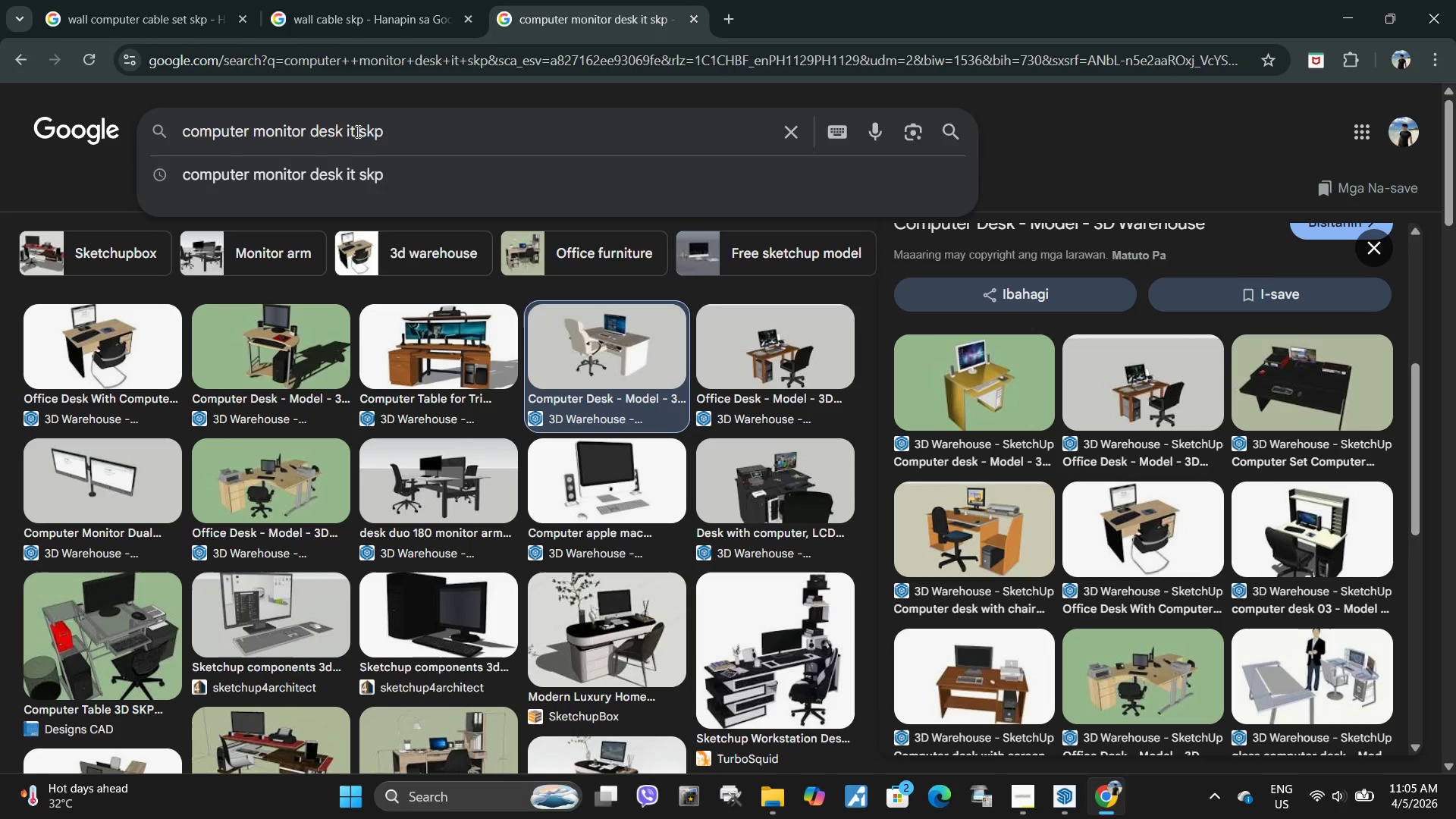 
type(coding )
 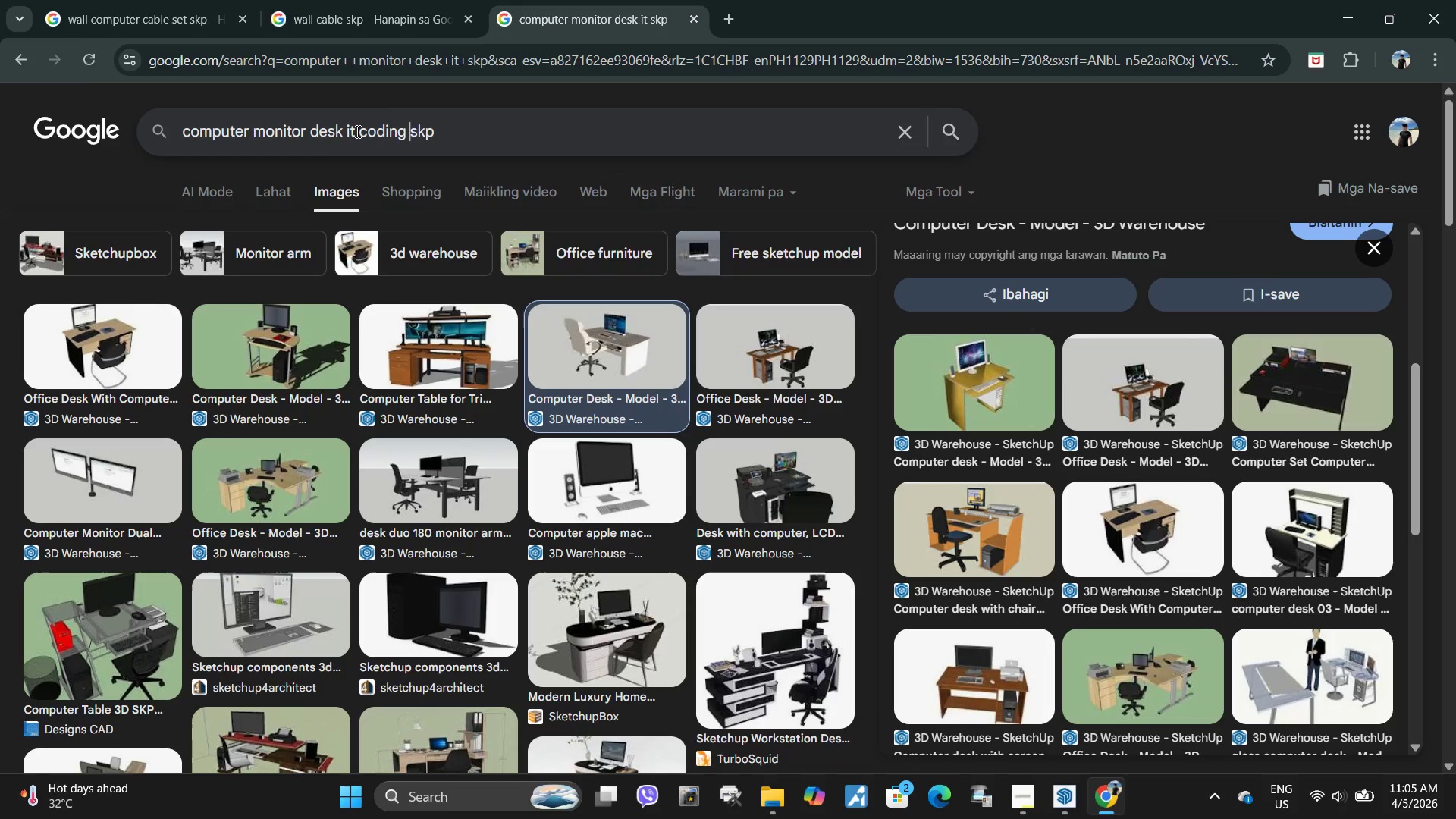 
key(Enter)
 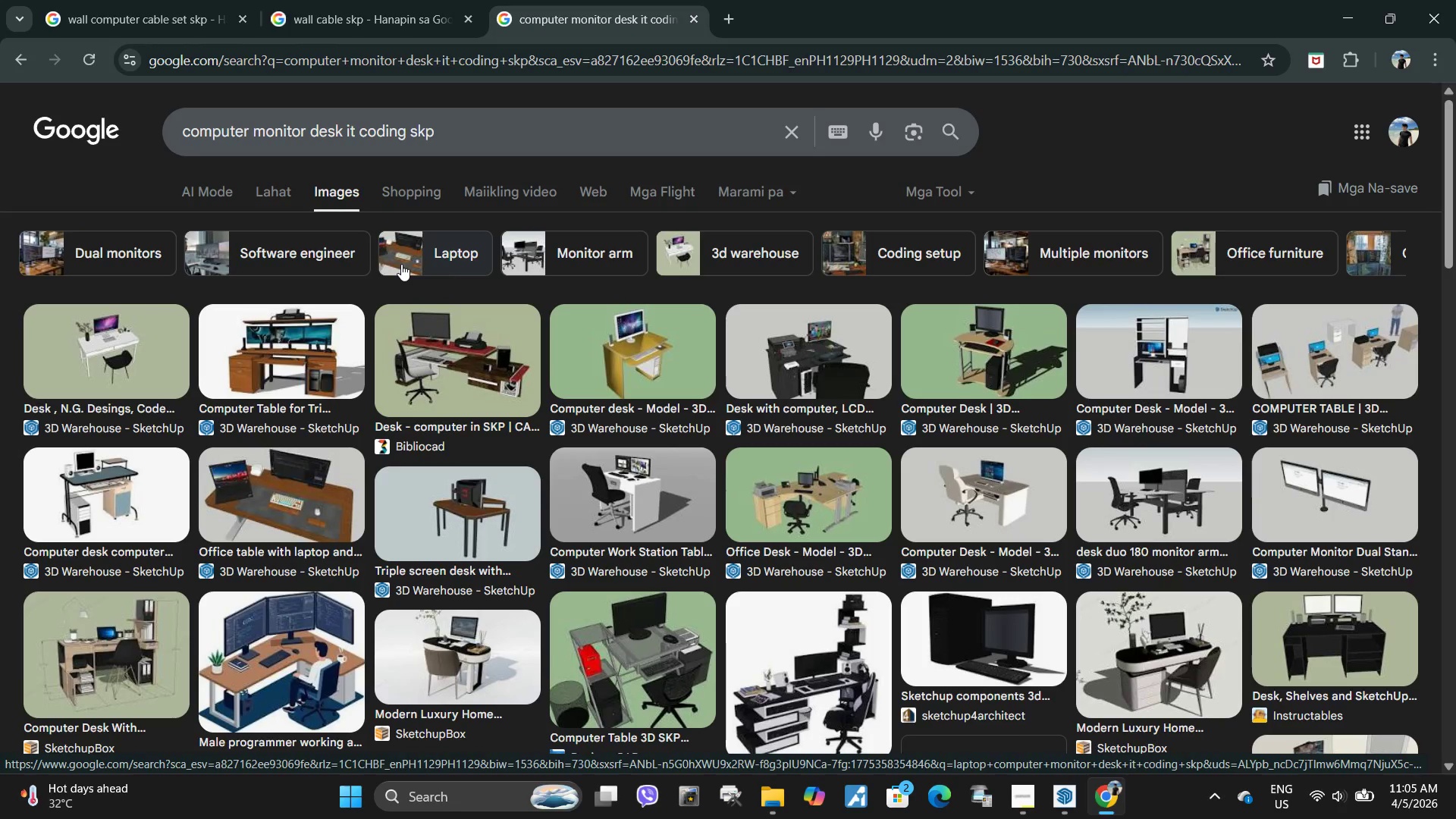 
wait(8.11)
 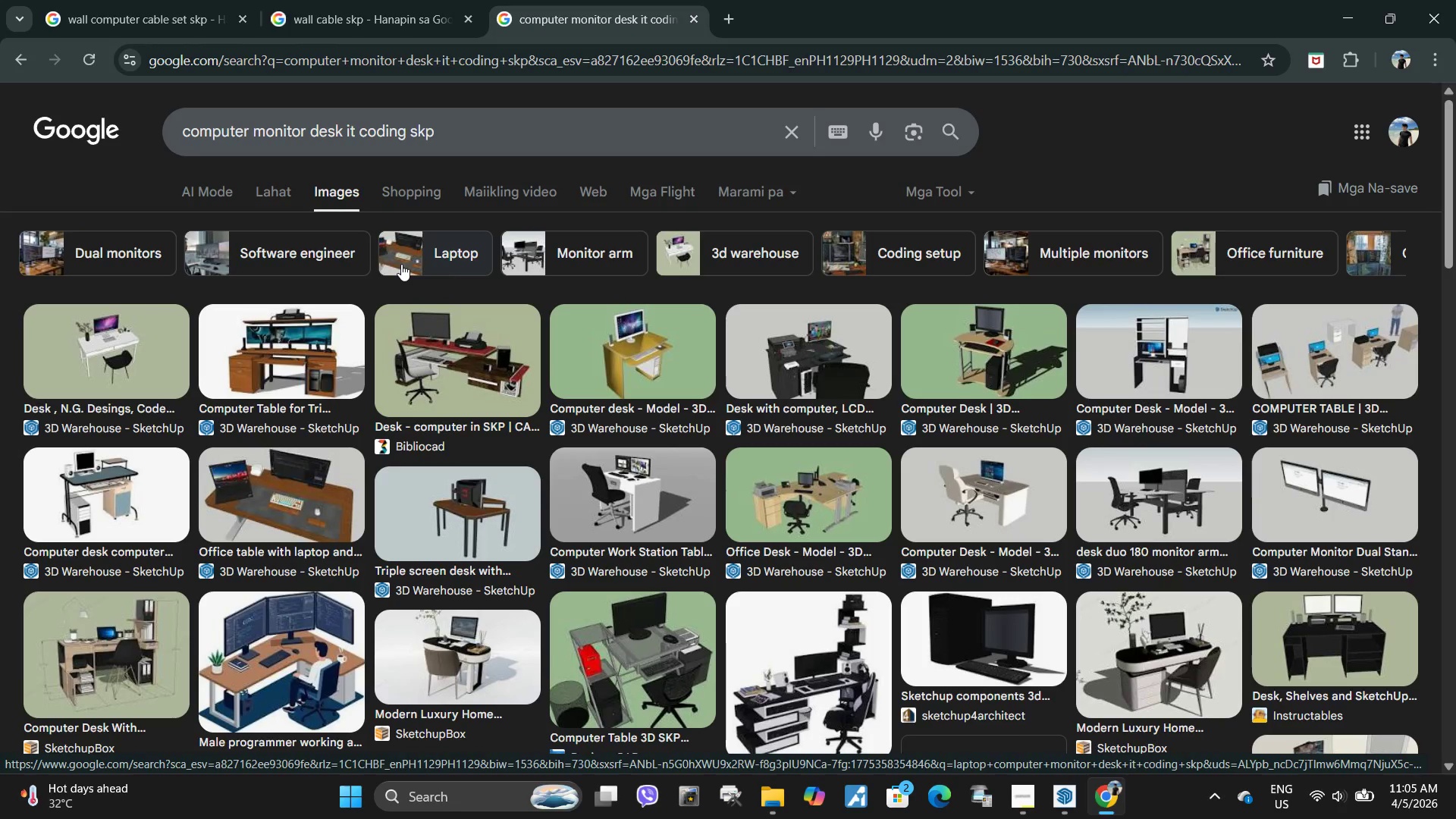 
left_click_drag(start_coordinate=[405, 124], to_coordinate=[360, 125])
 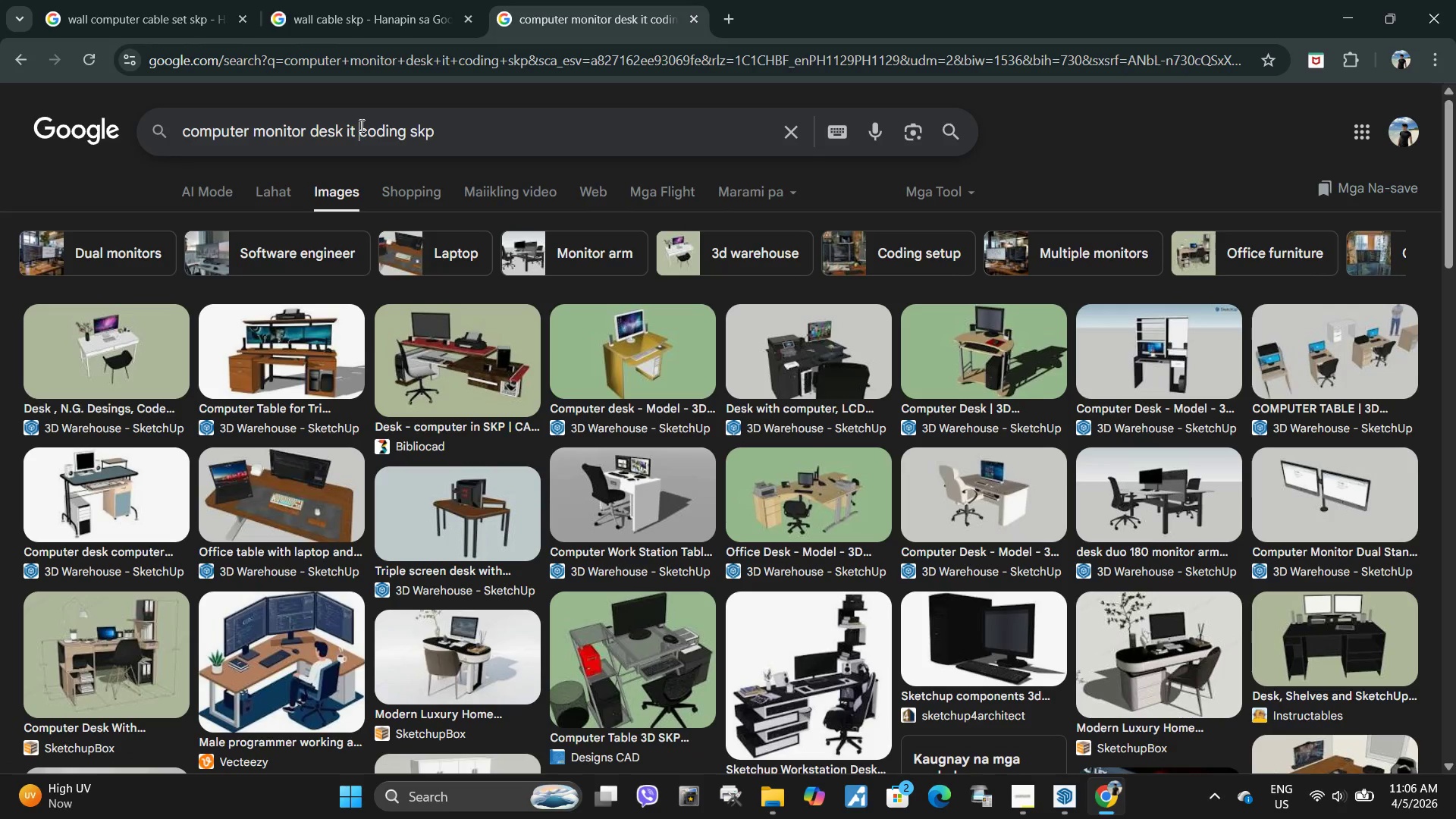 
double_click([360, 125])
 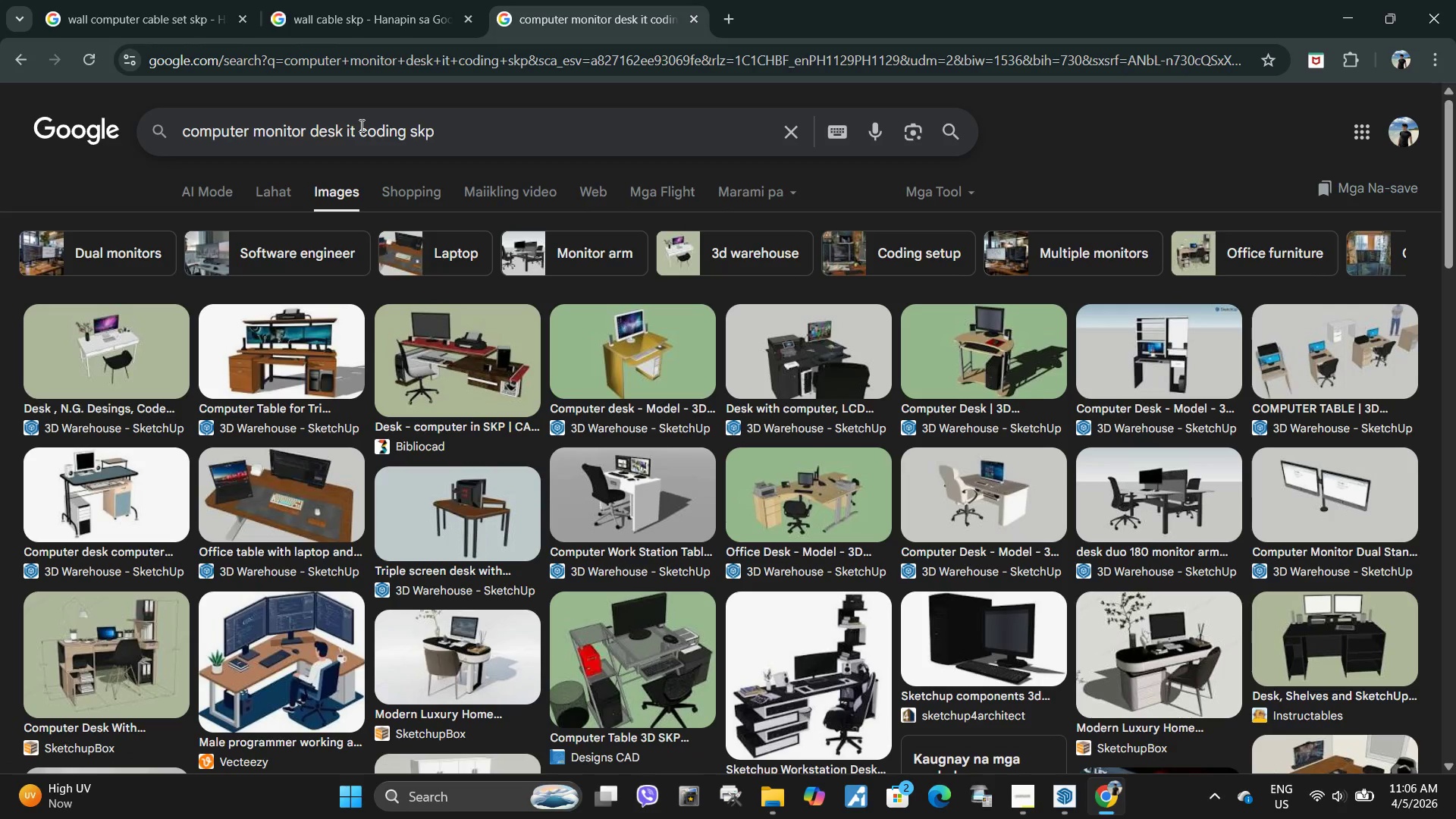 
type(programmer)
 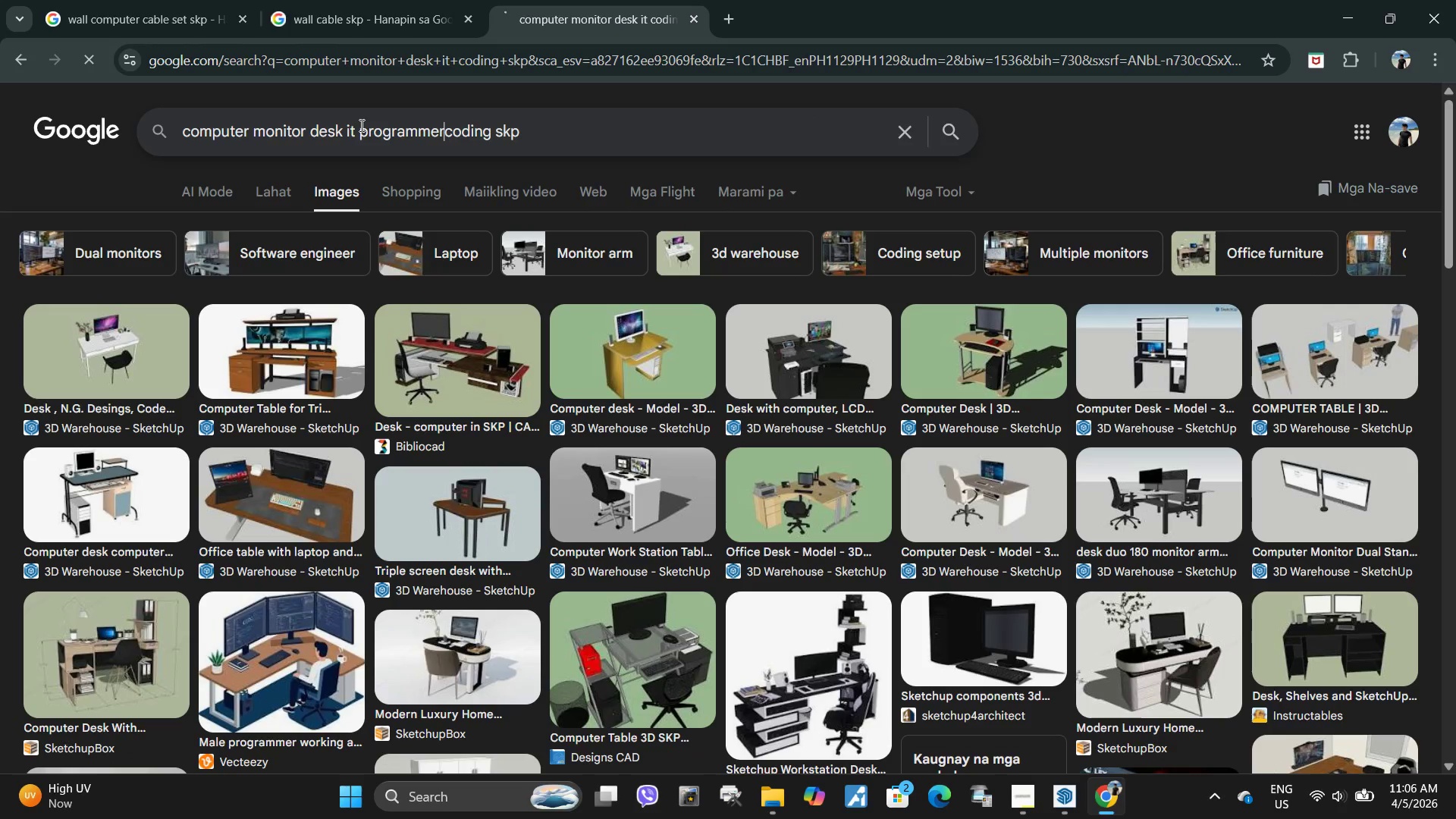 
key(Enter)
 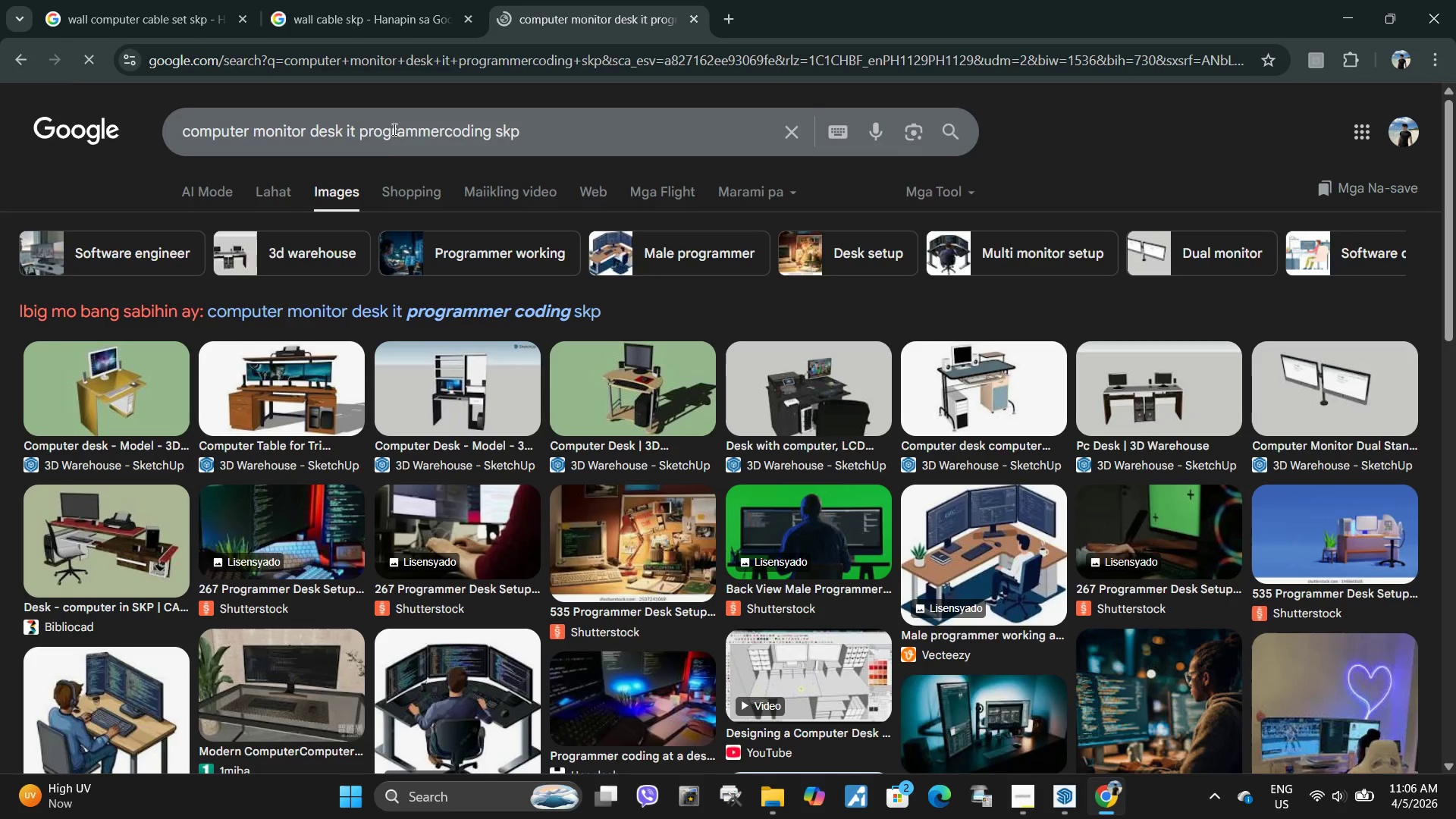 
left_click([444, 135])
 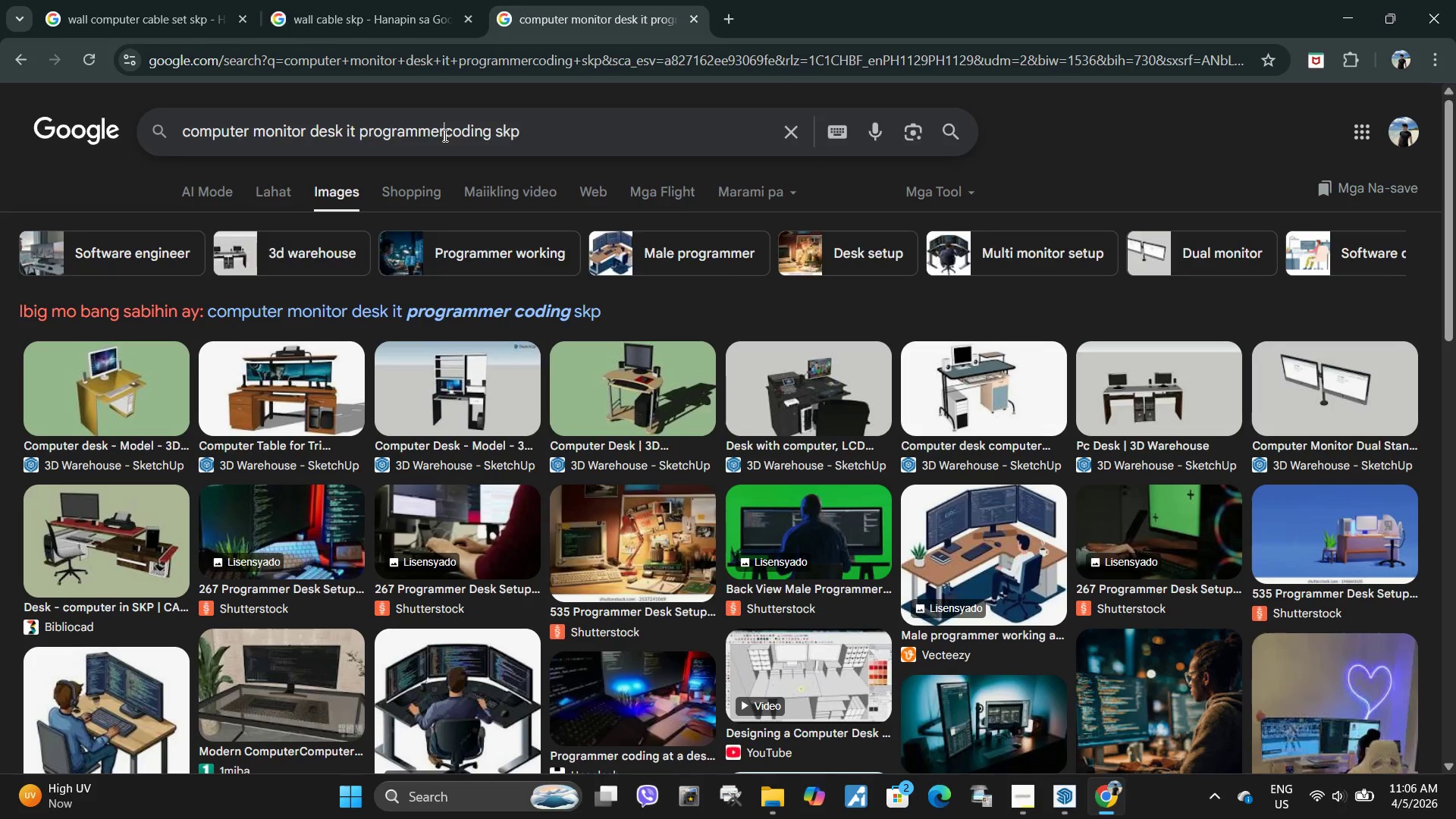 
key(Space)
 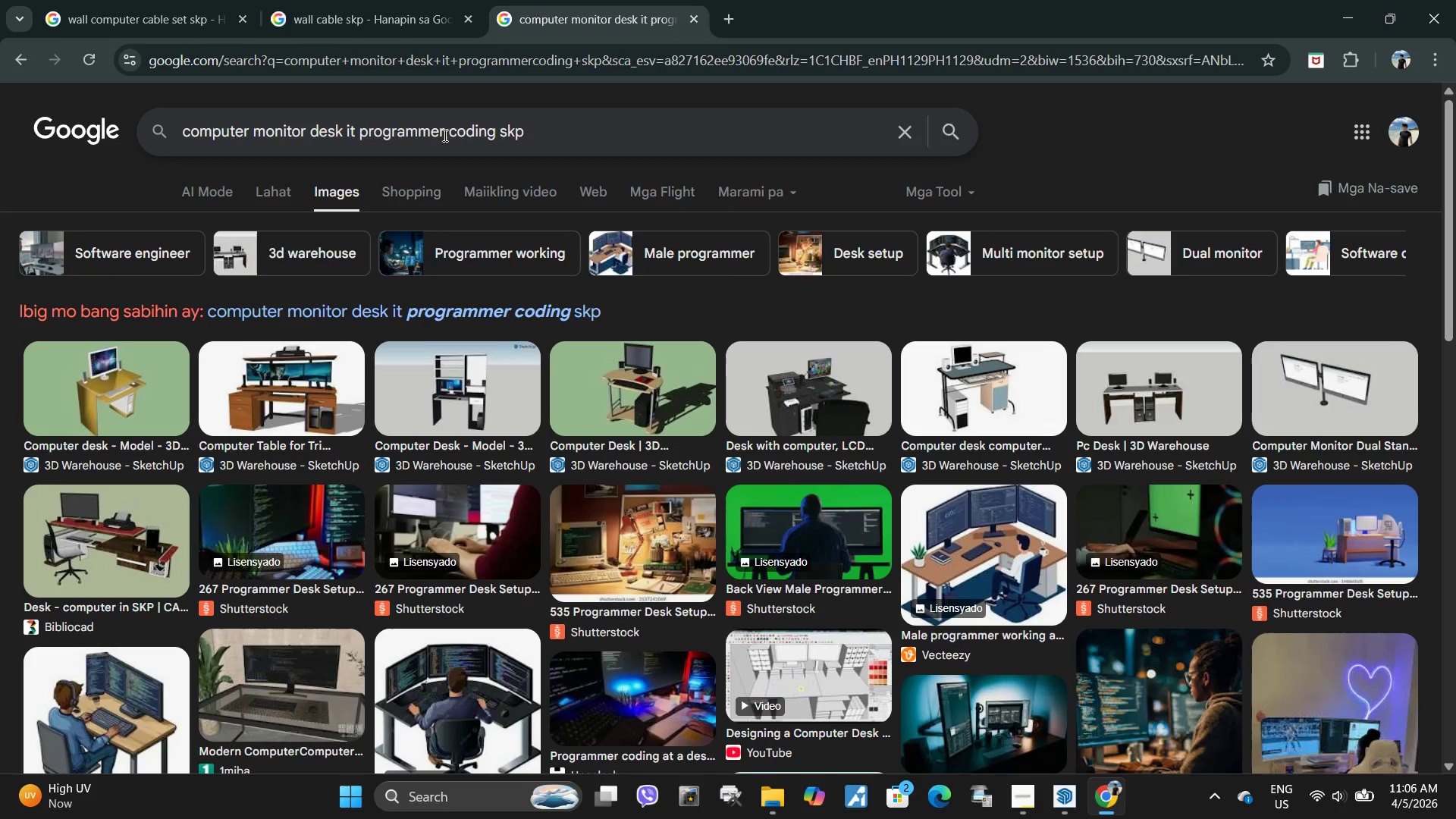 
key(Enter)
 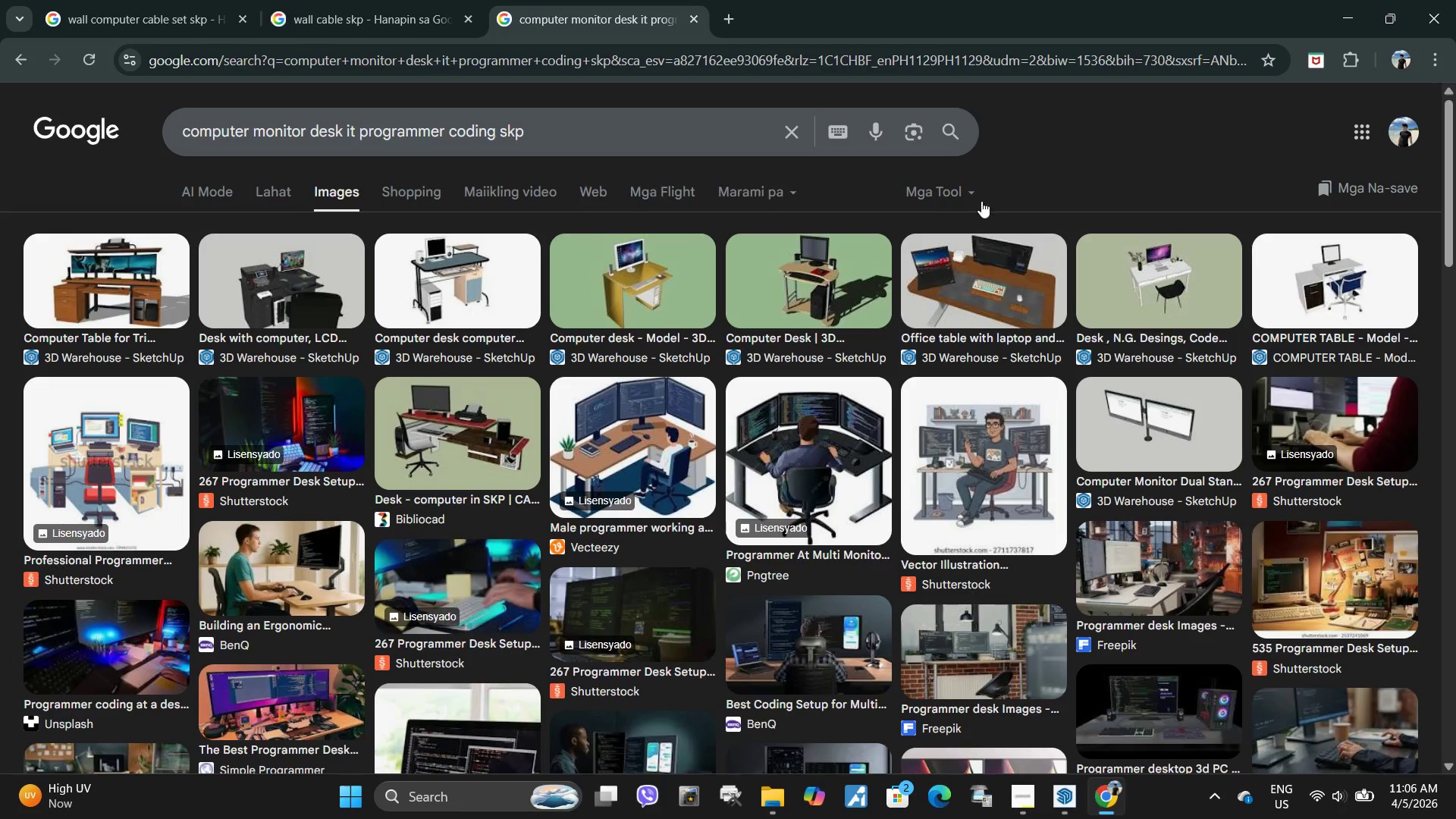 
wait(6.47)
 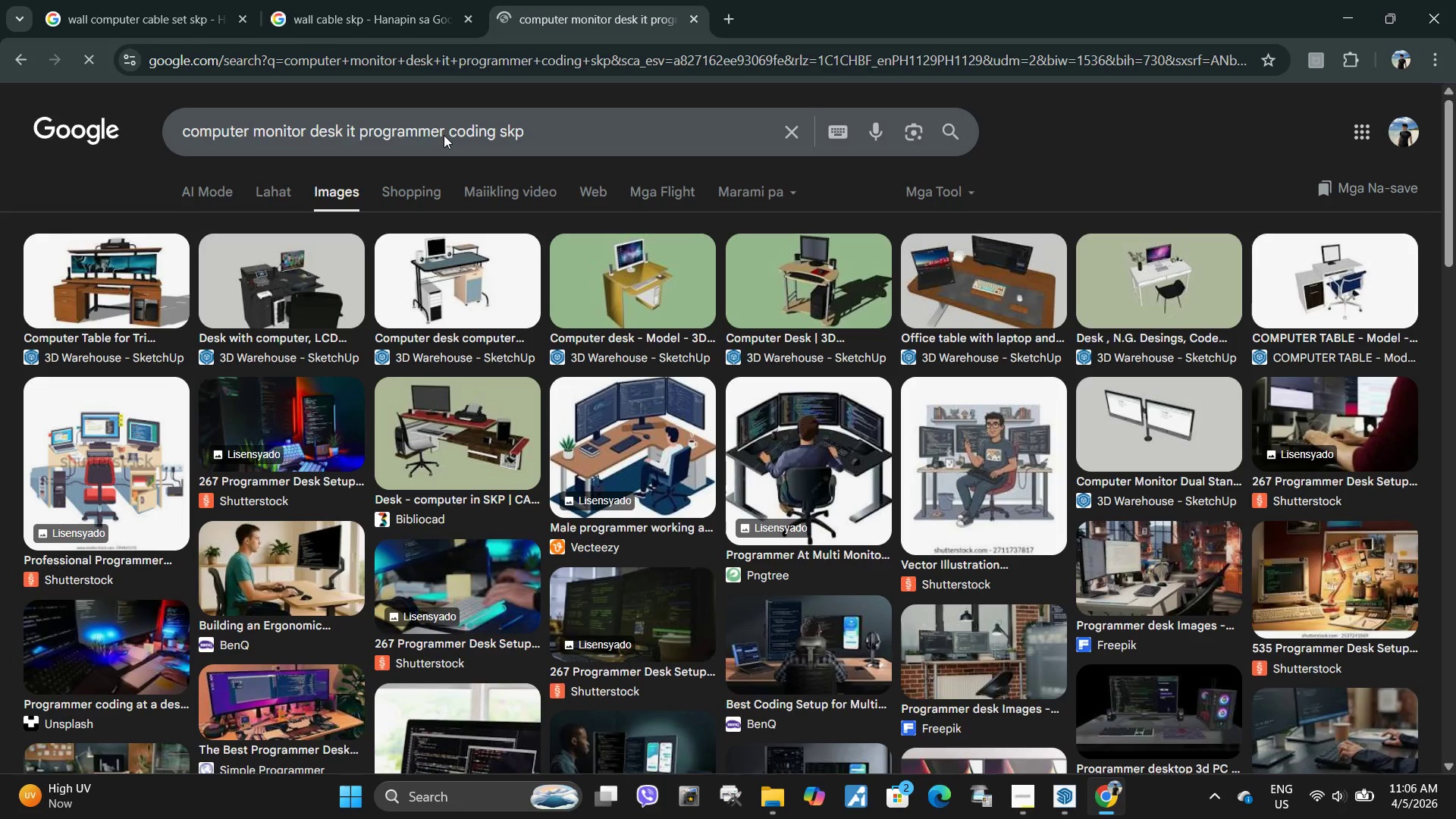 
double_click([968, 261])
 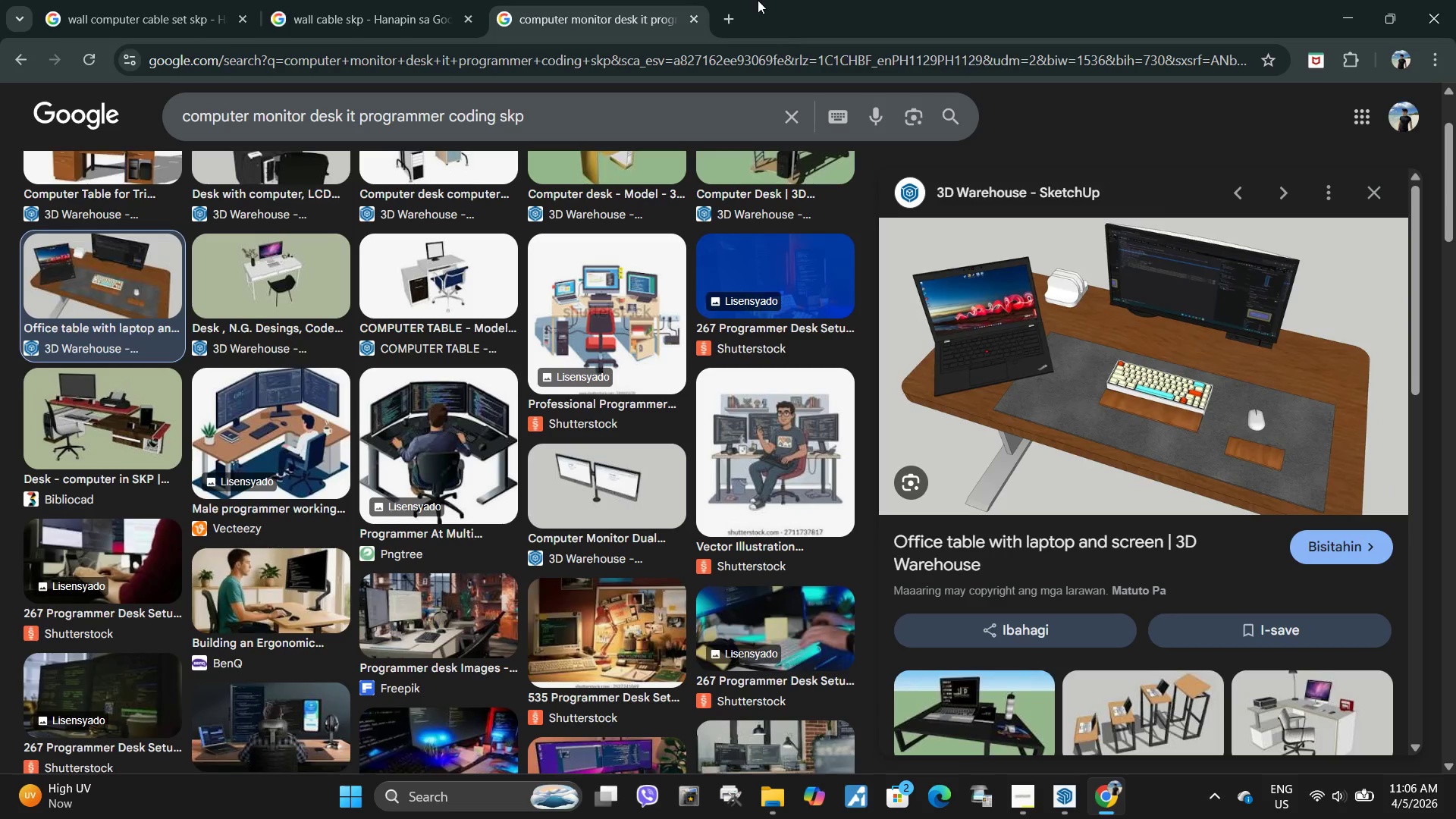 
left_click([728, 22])
 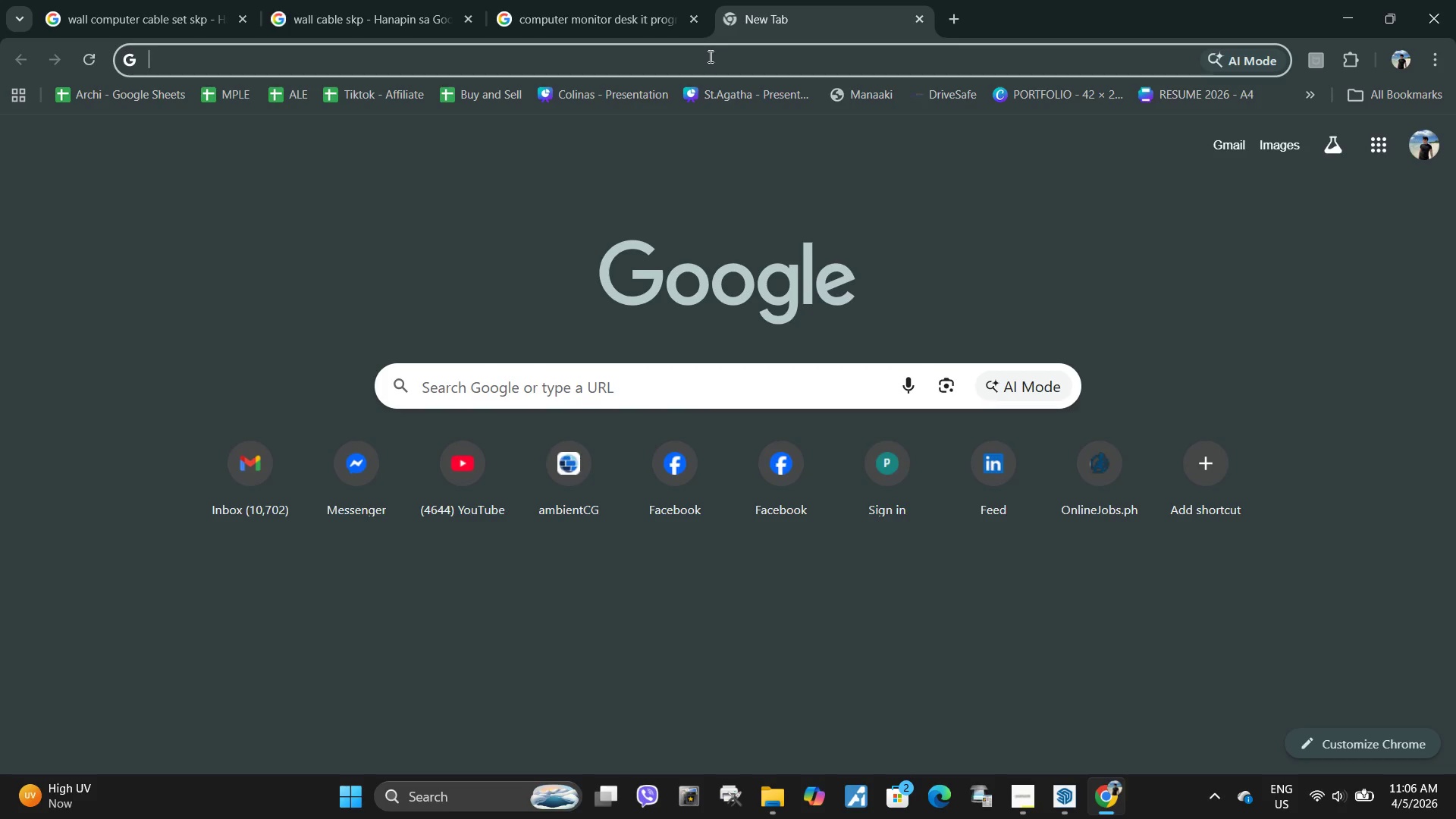 
type(pogrmmer image)
 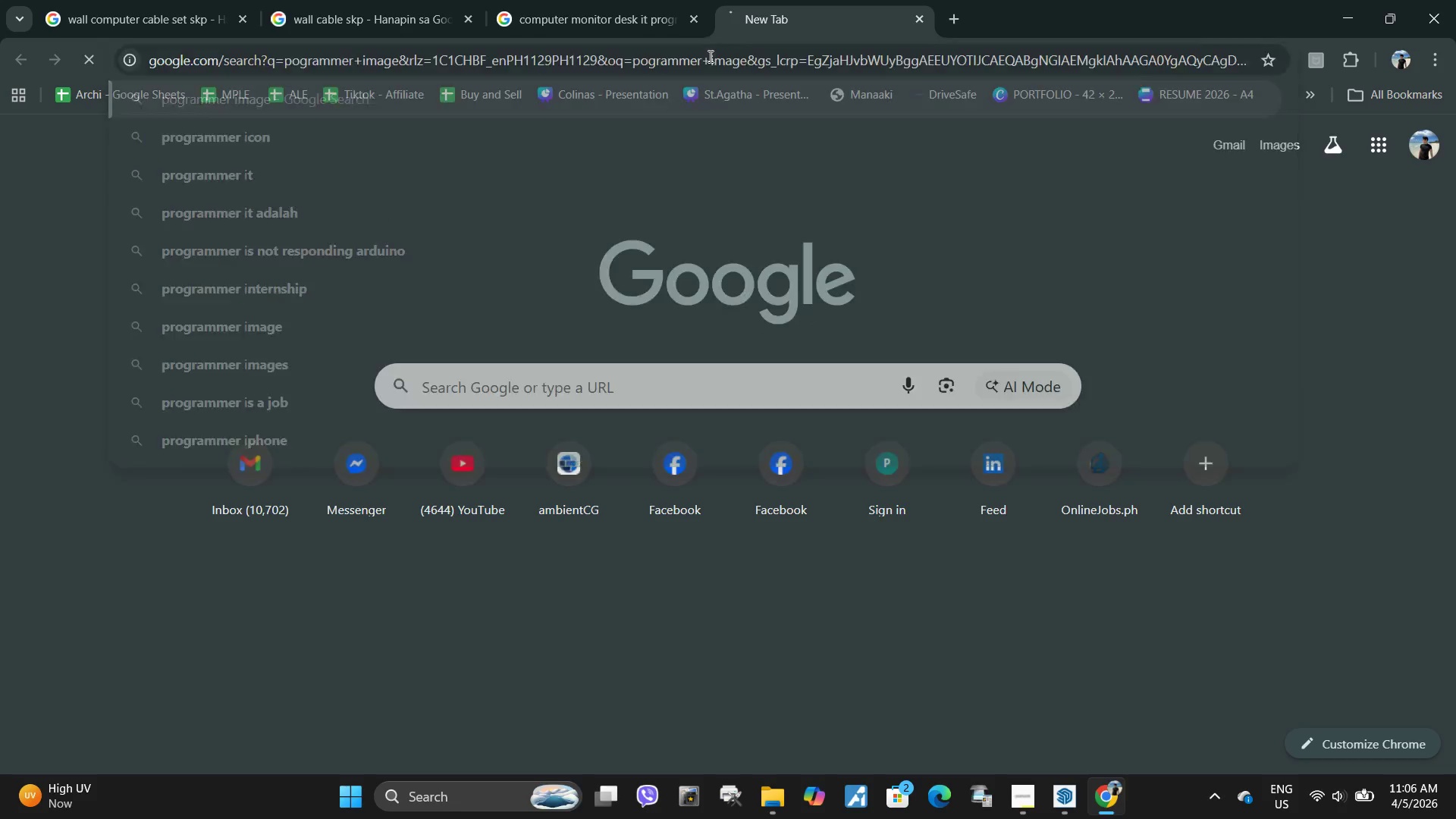 
key(Enter)
 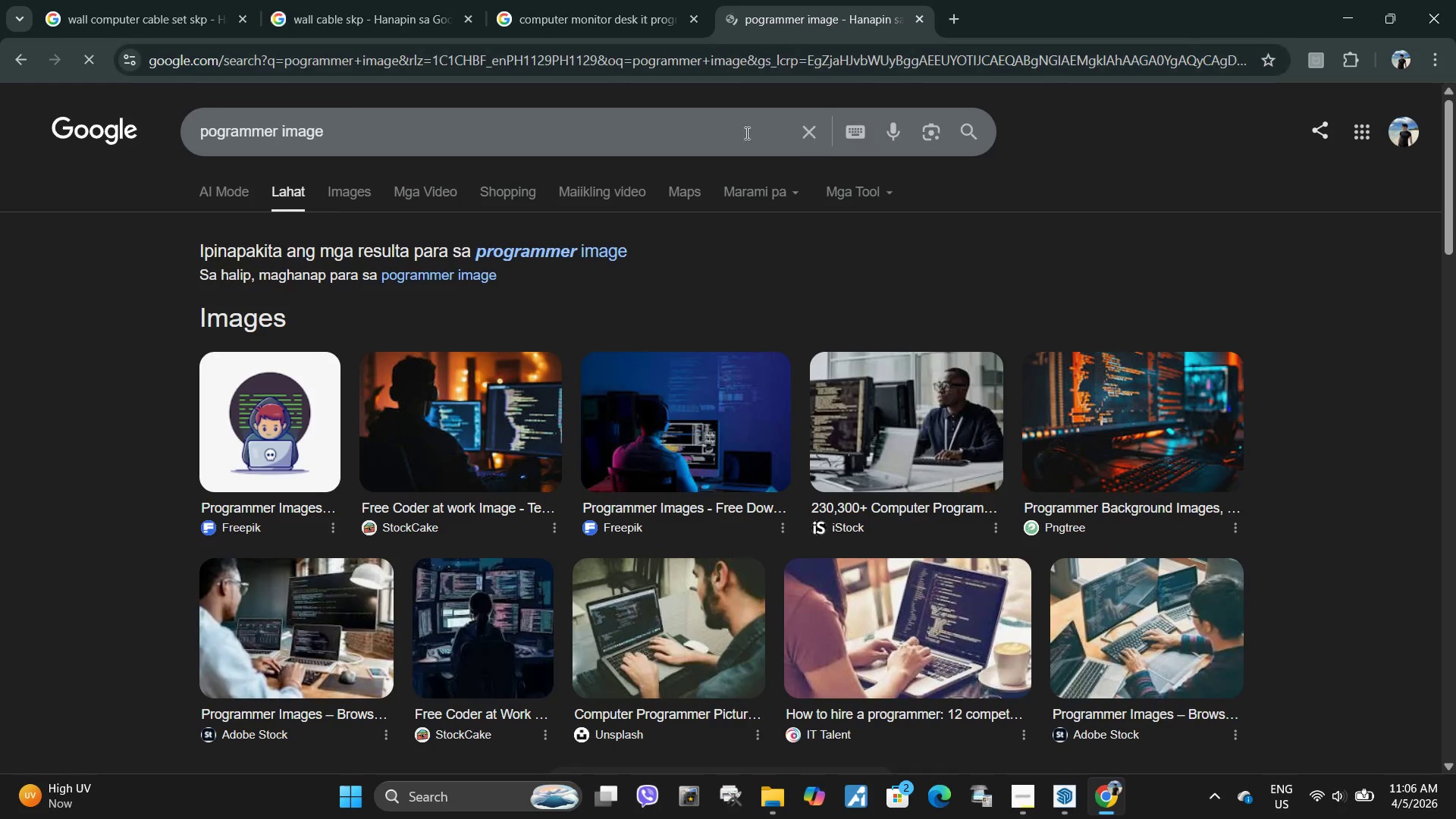 
left_click([543, 124])
 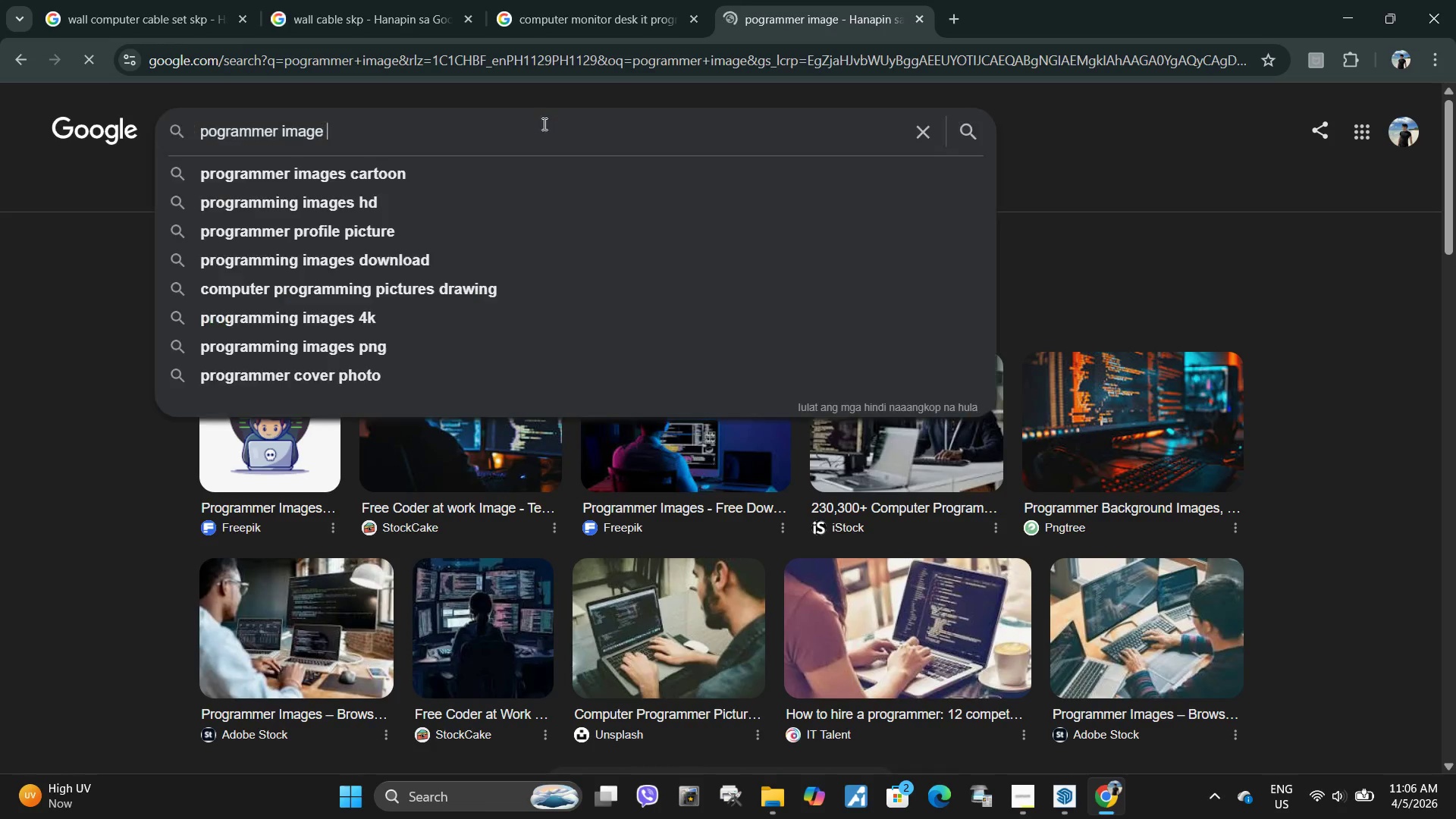 
type( computer)
 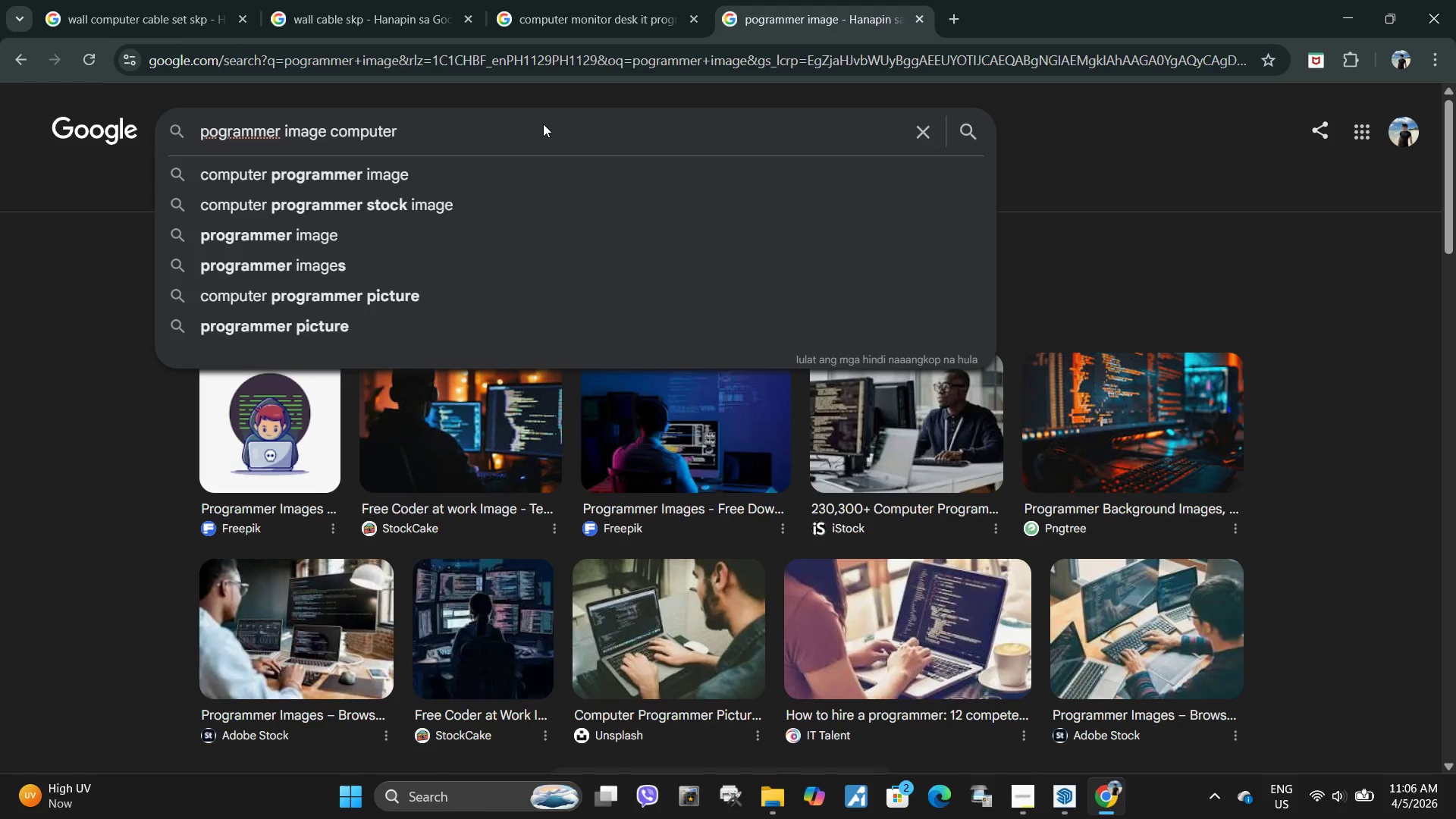 
key(Enter)
 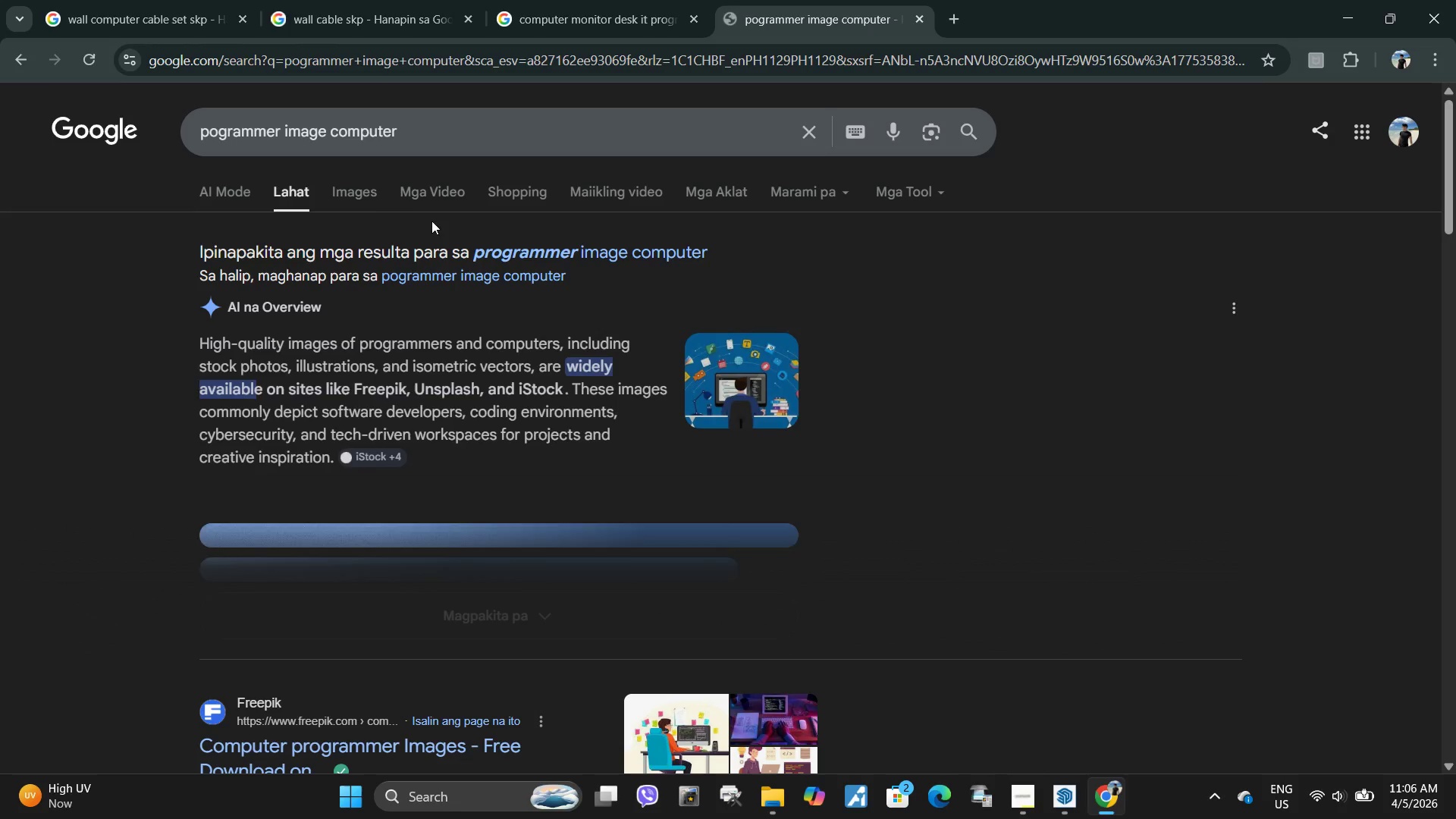 
left_click([361, 190])
 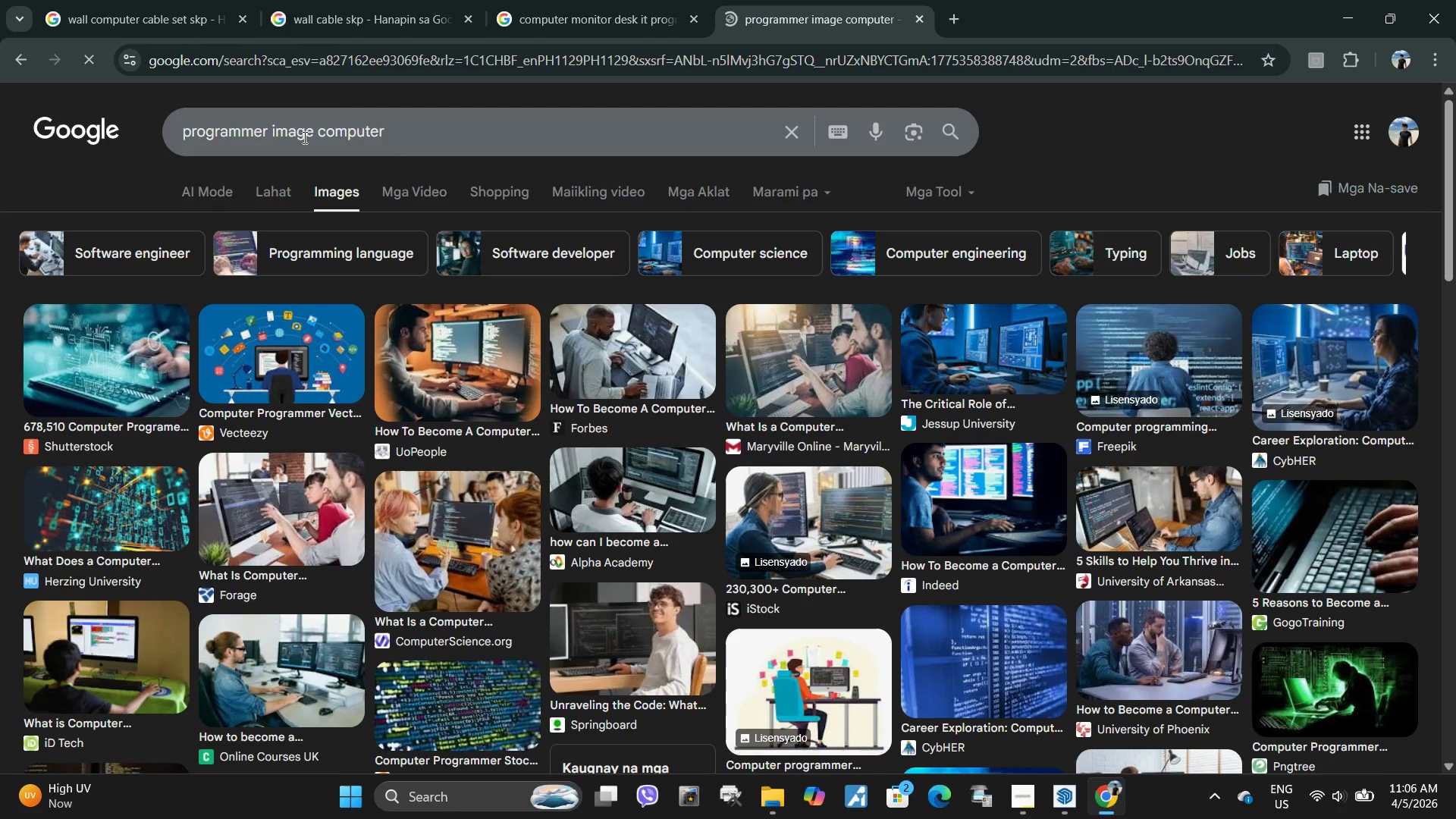 
left_click([270, 129])
 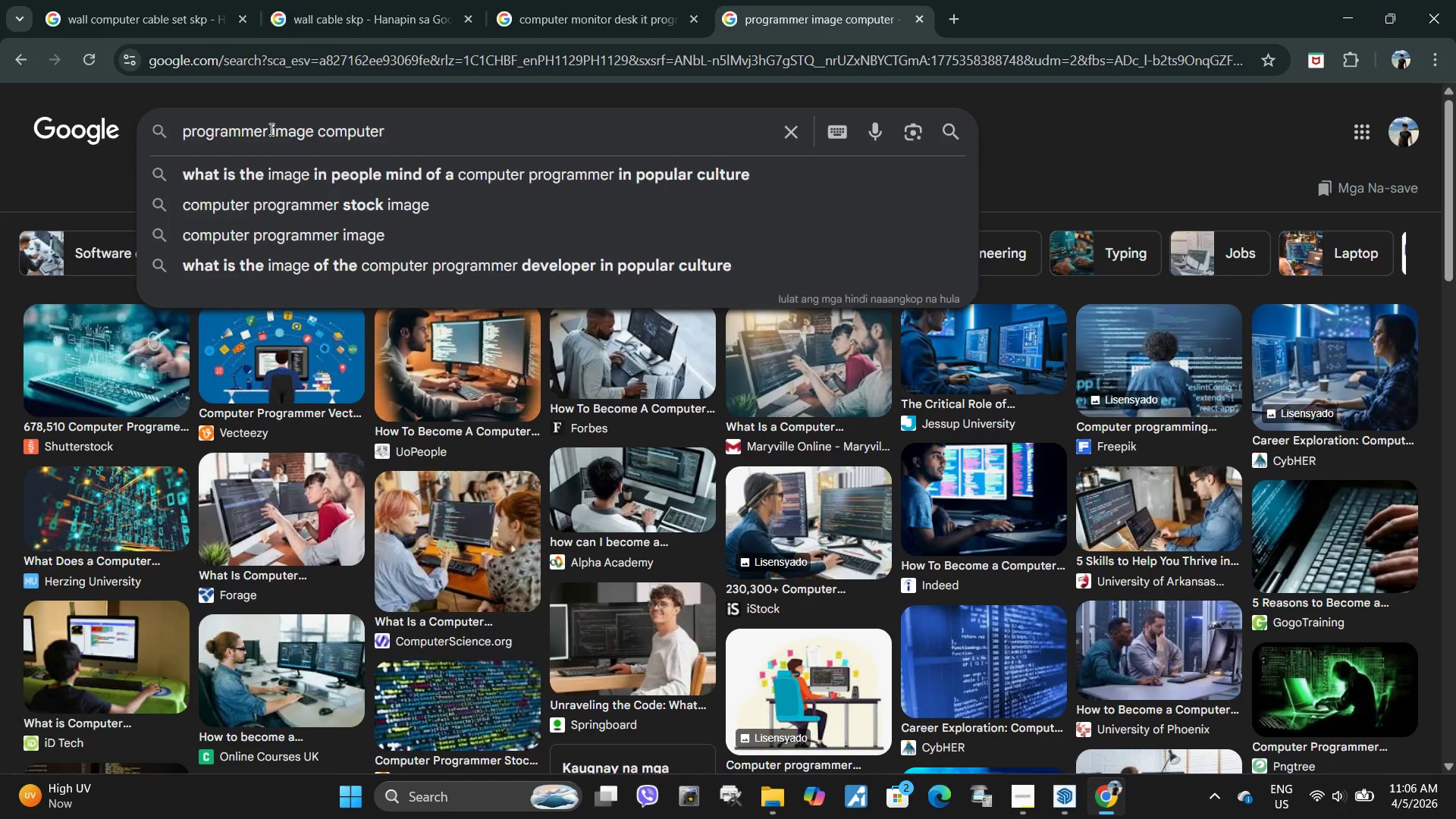 
type(desktop )
 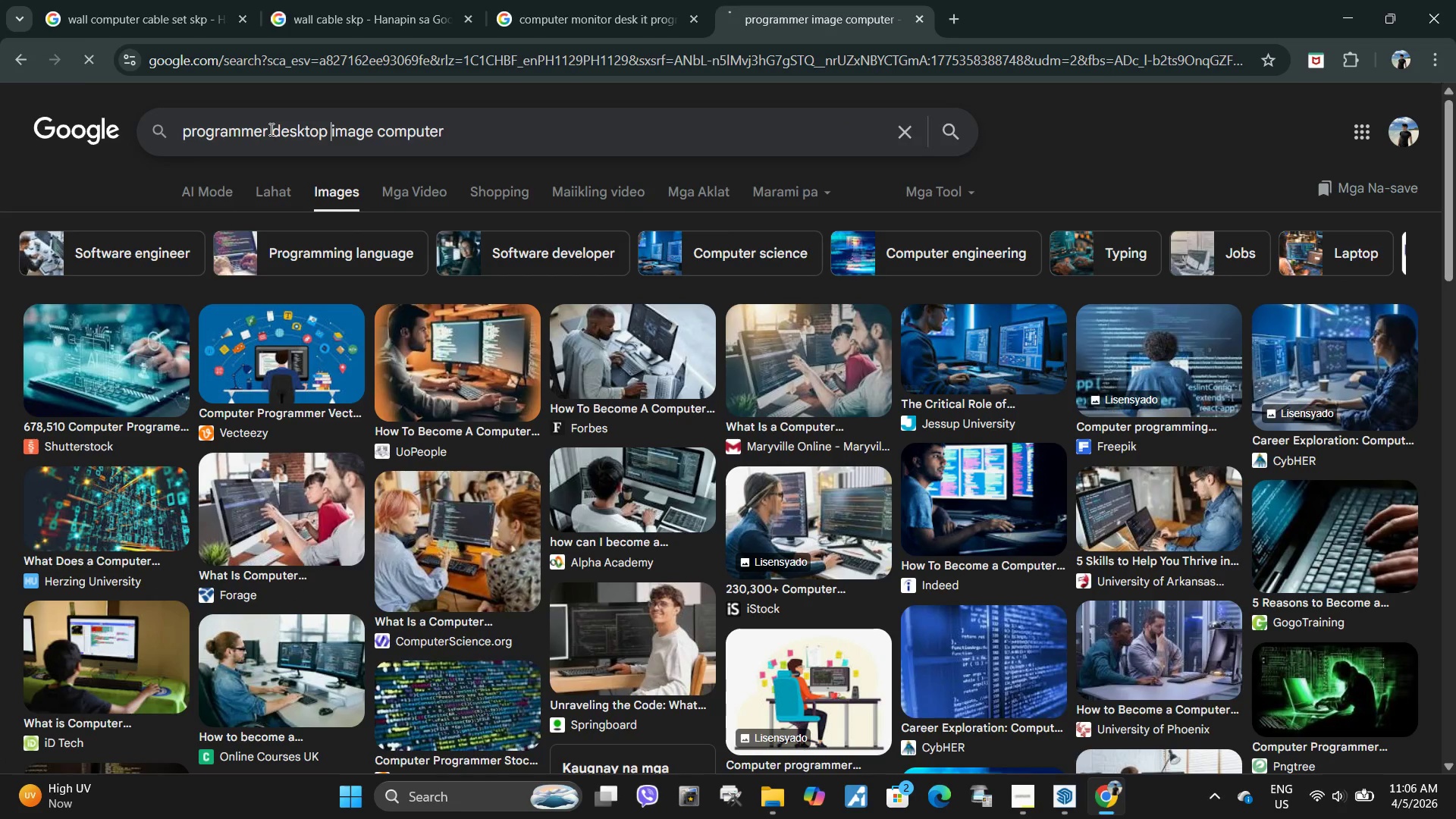 
key(Enter)
 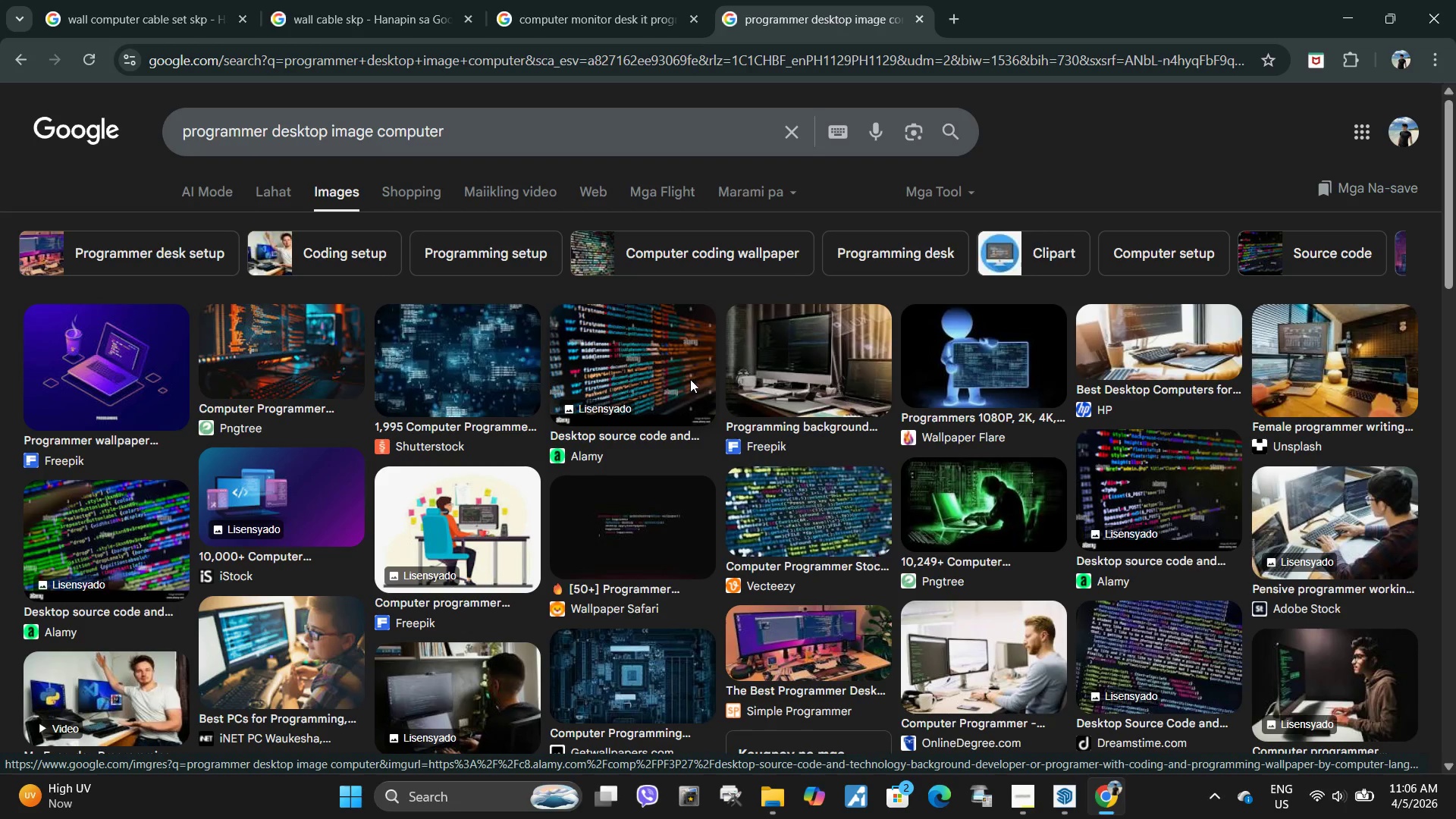 
wait(10.61)
 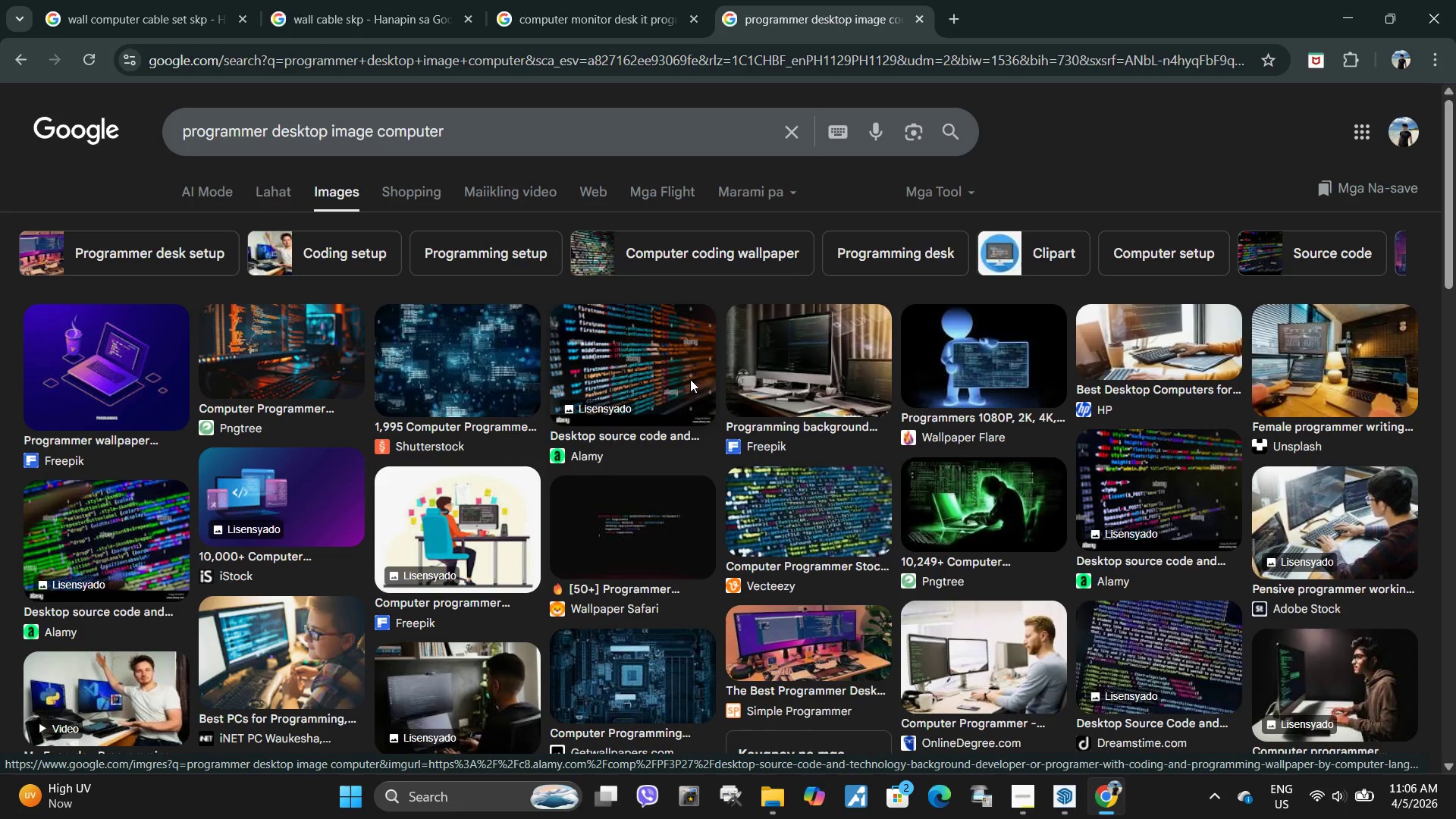 
left_click_drag(start_coordinate=[467, 120], to_coordinate=[0, 123])
 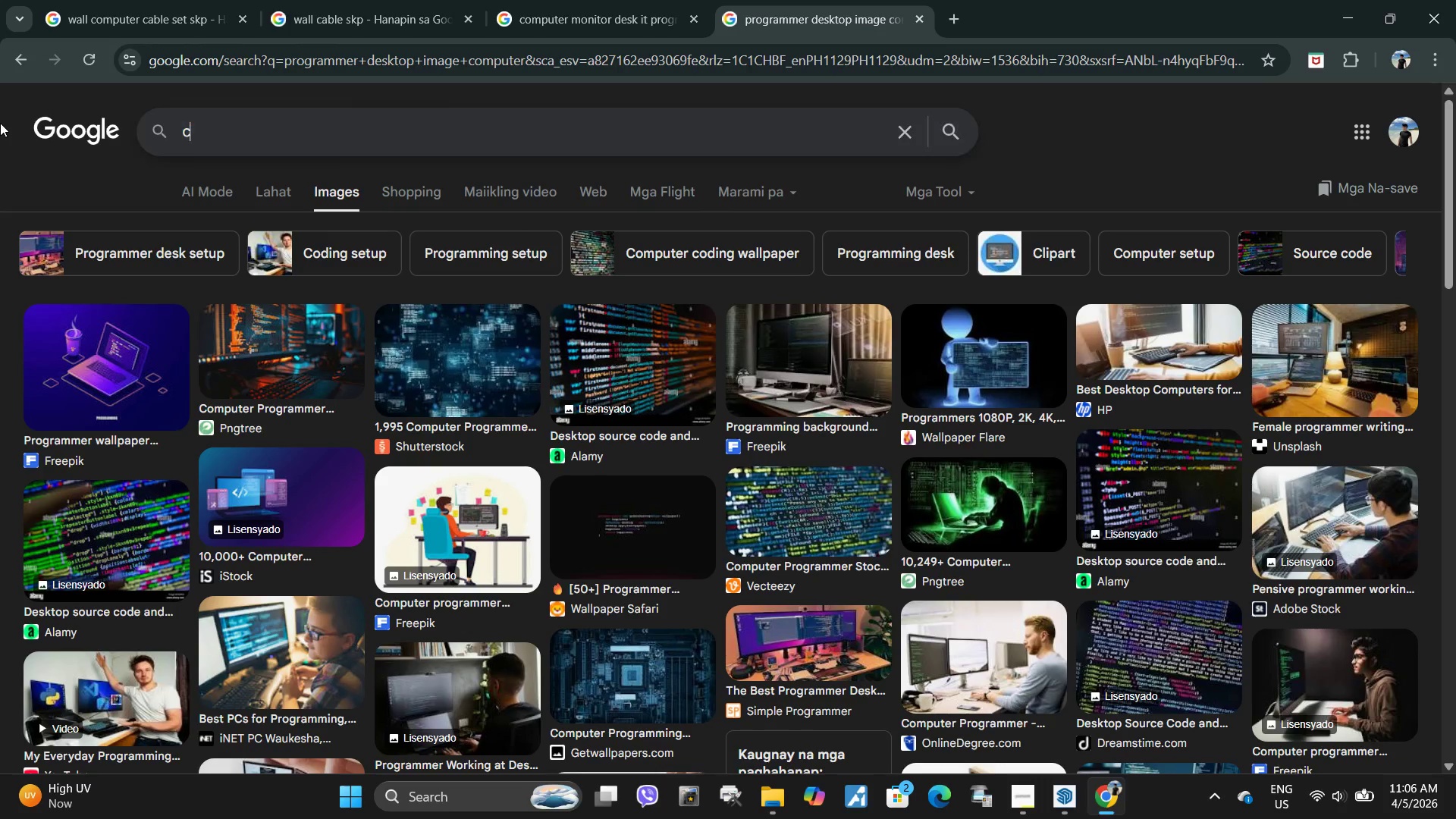 
type(computer progrmming screenshot)
 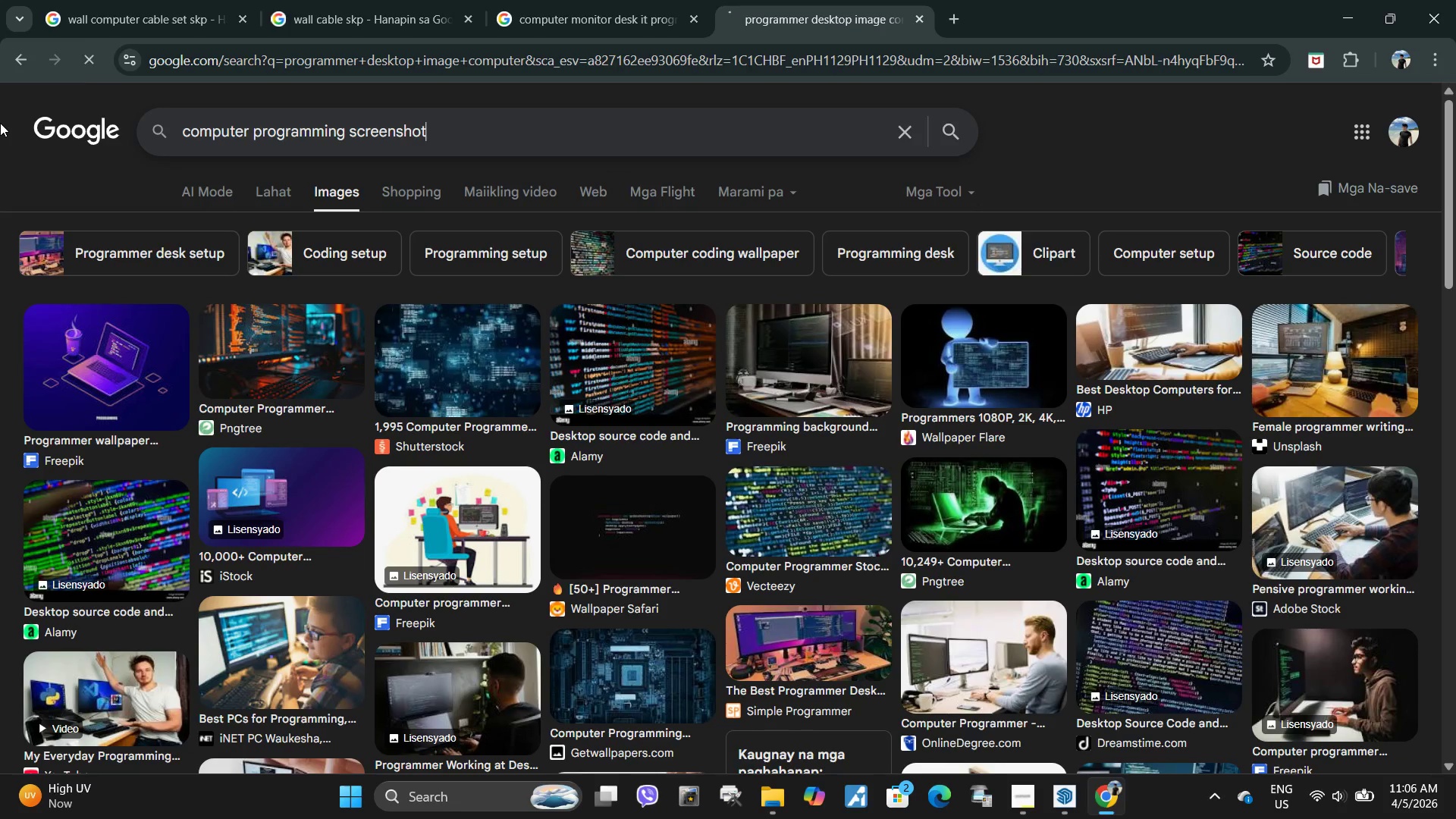 
key(Enter)
 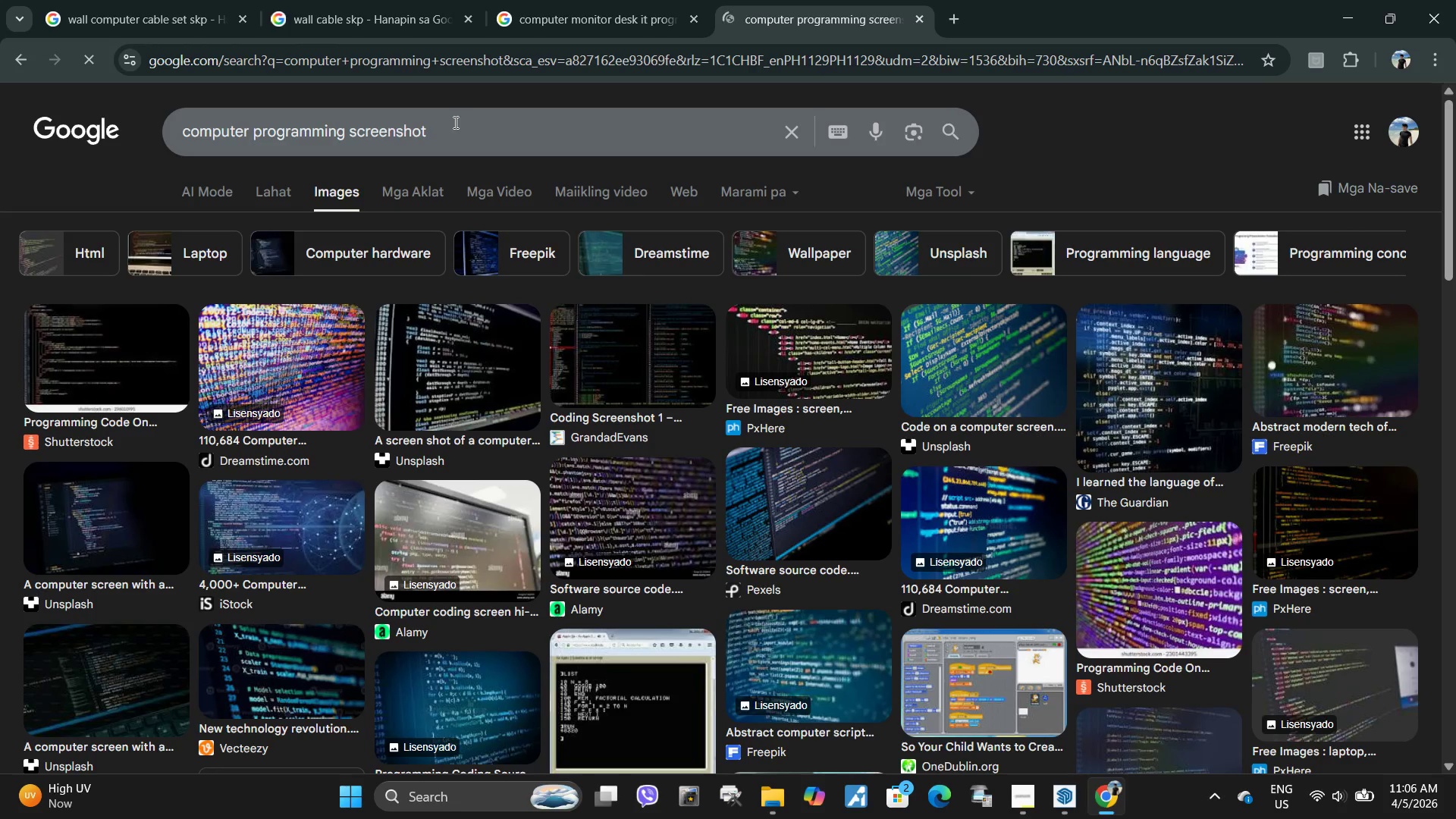 
double_click([454, 127])
 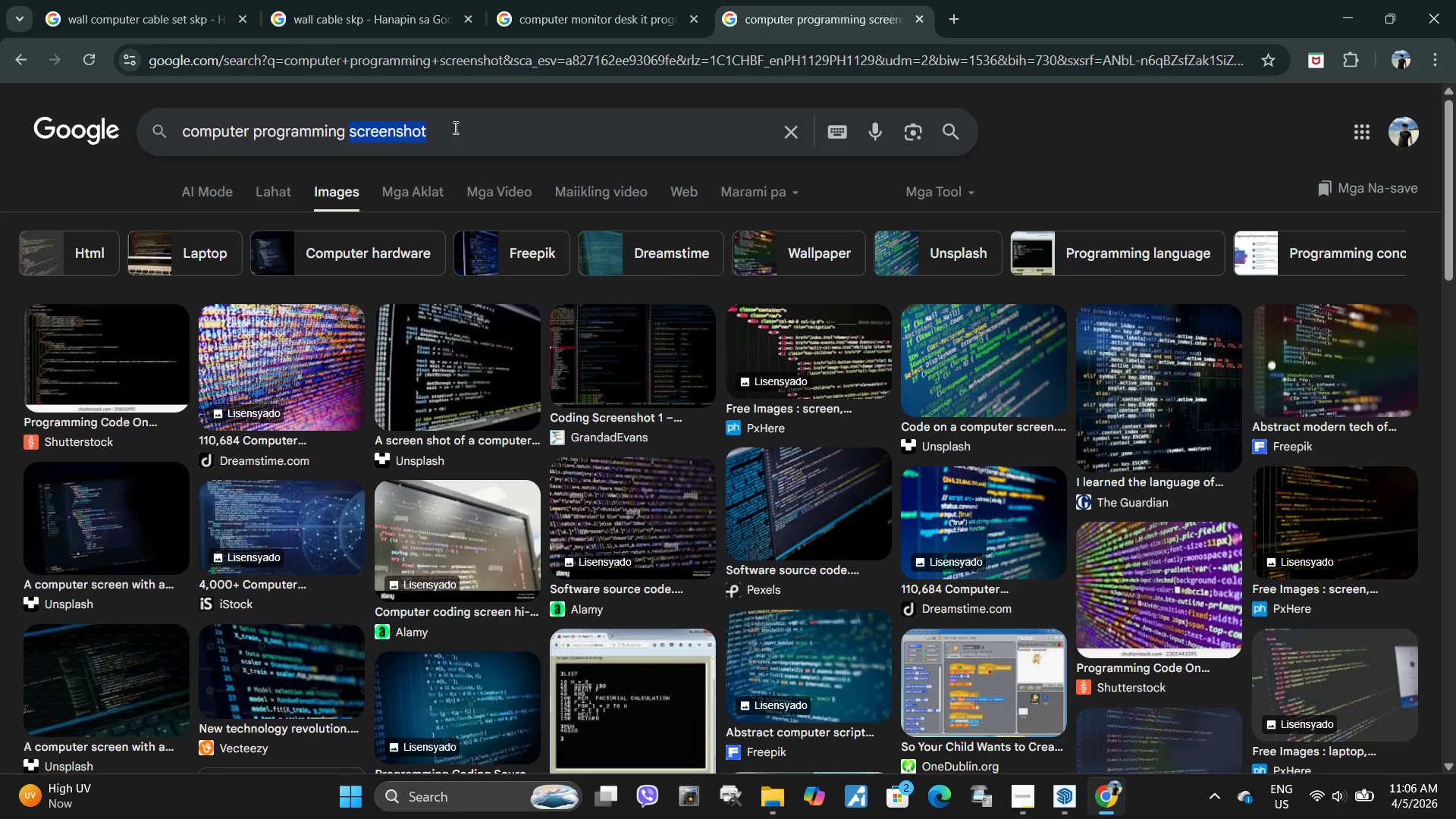 
left_click([454, 127])
 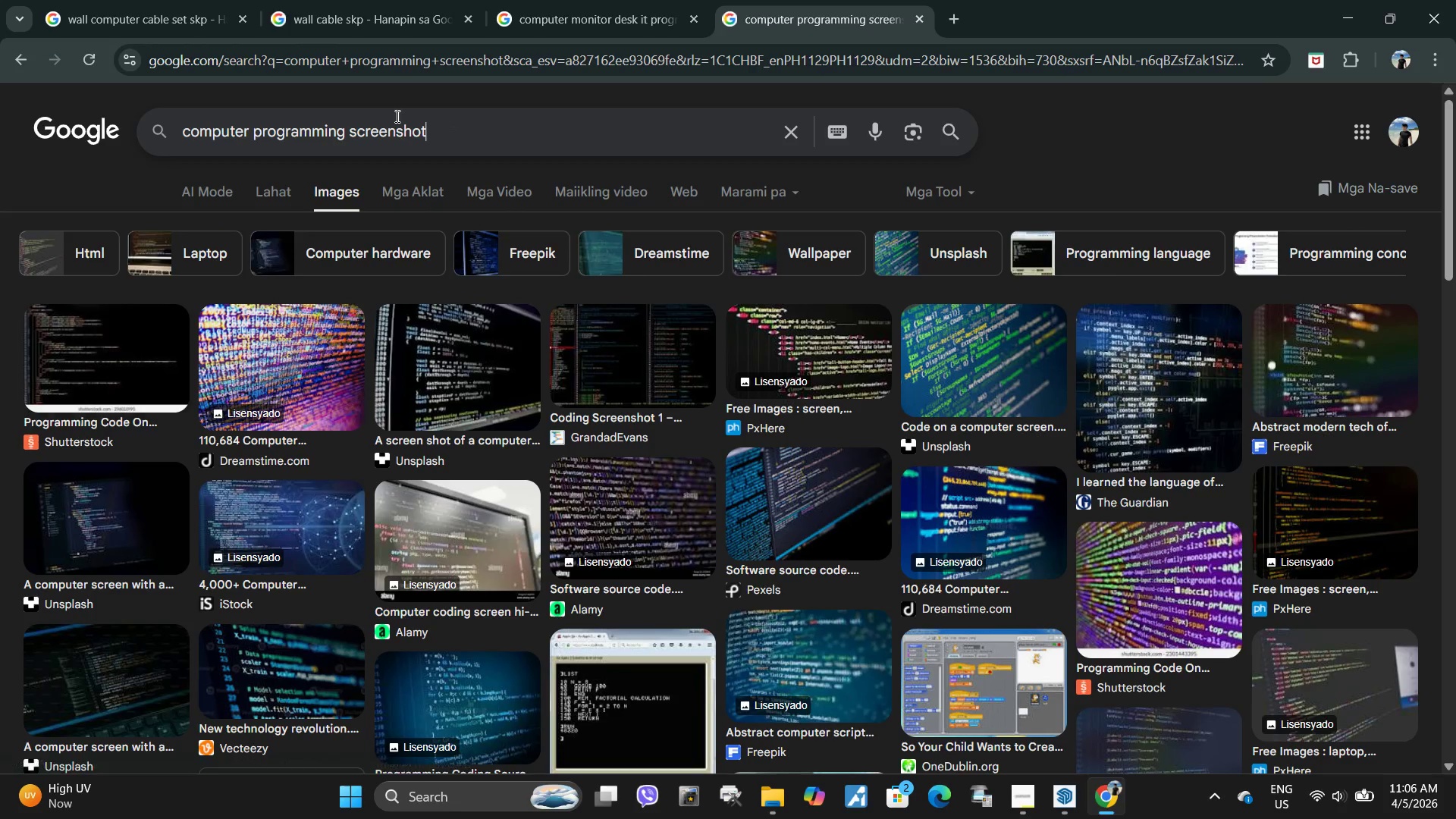 
type( 2d)
 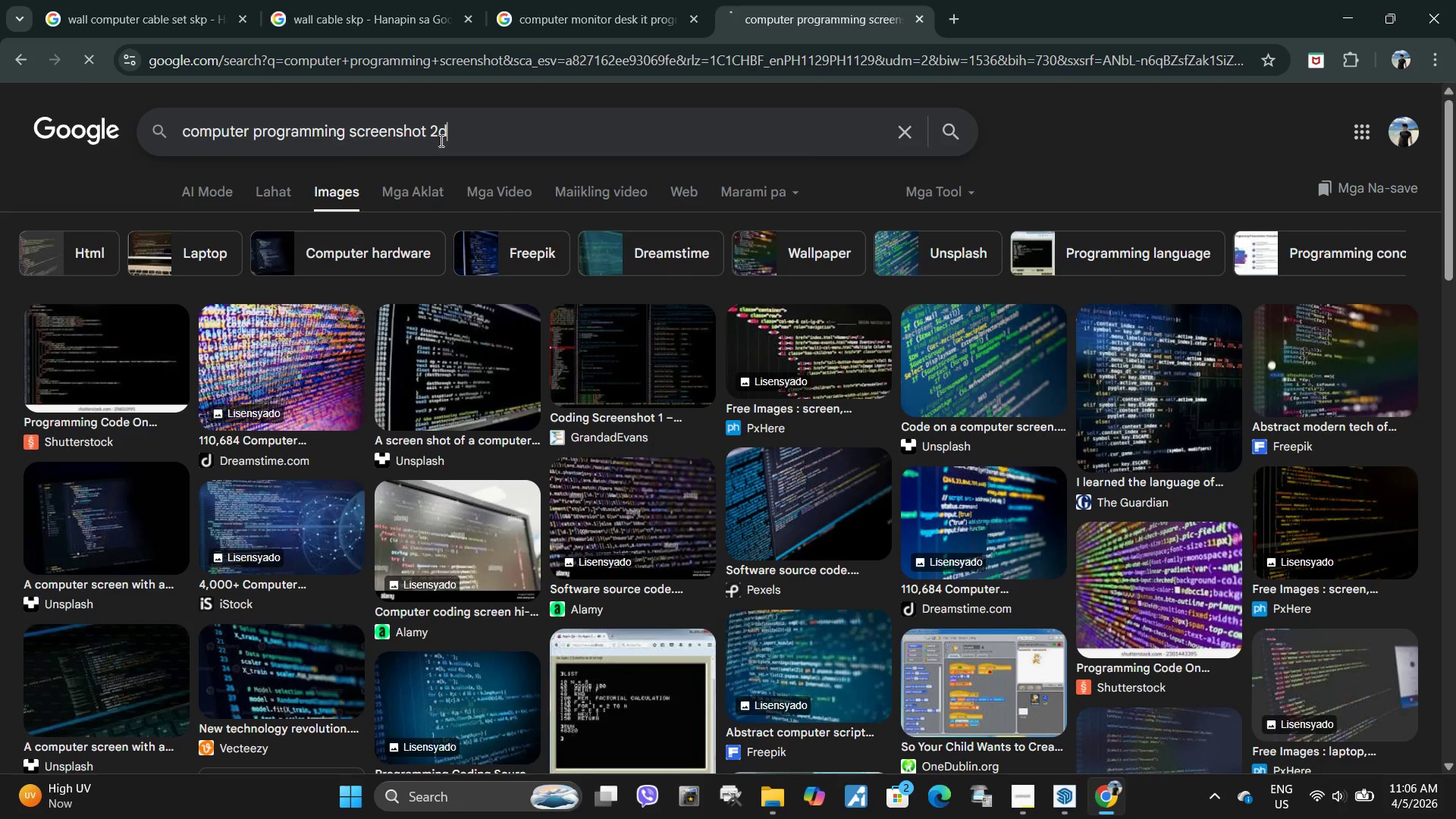 
key(Enter)
 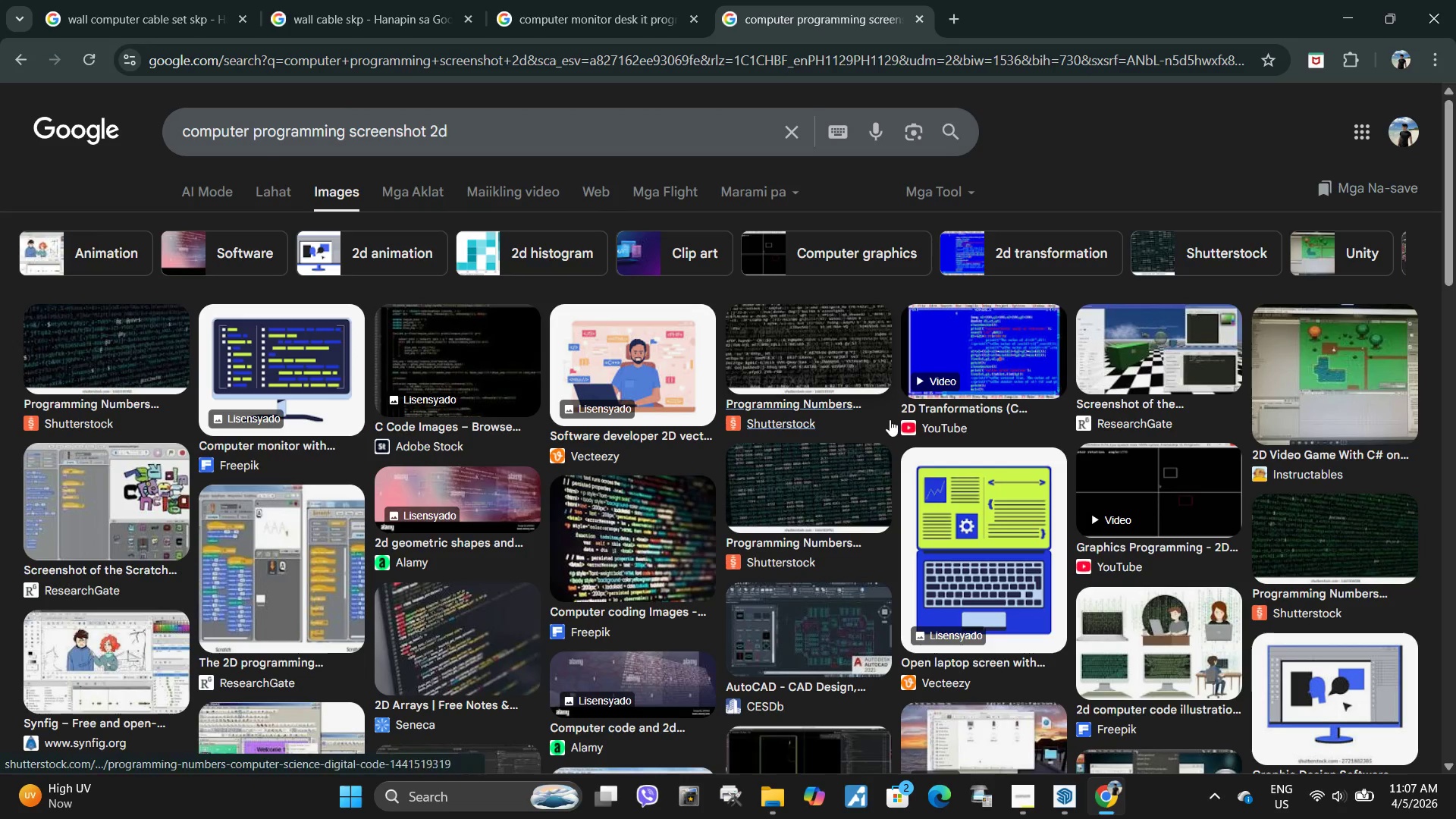 
wait(5.55)
 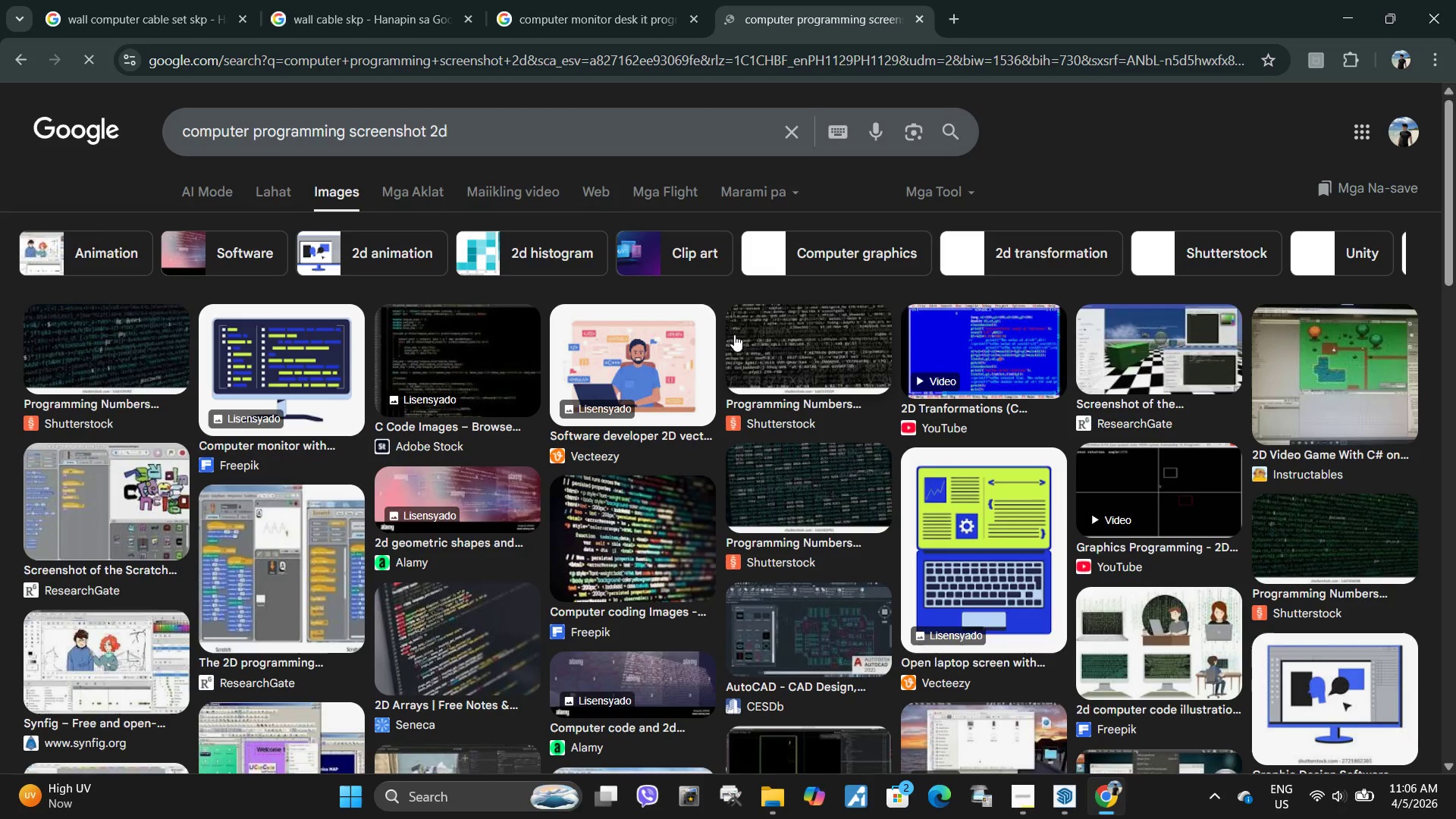 
left_click([460, 356])
 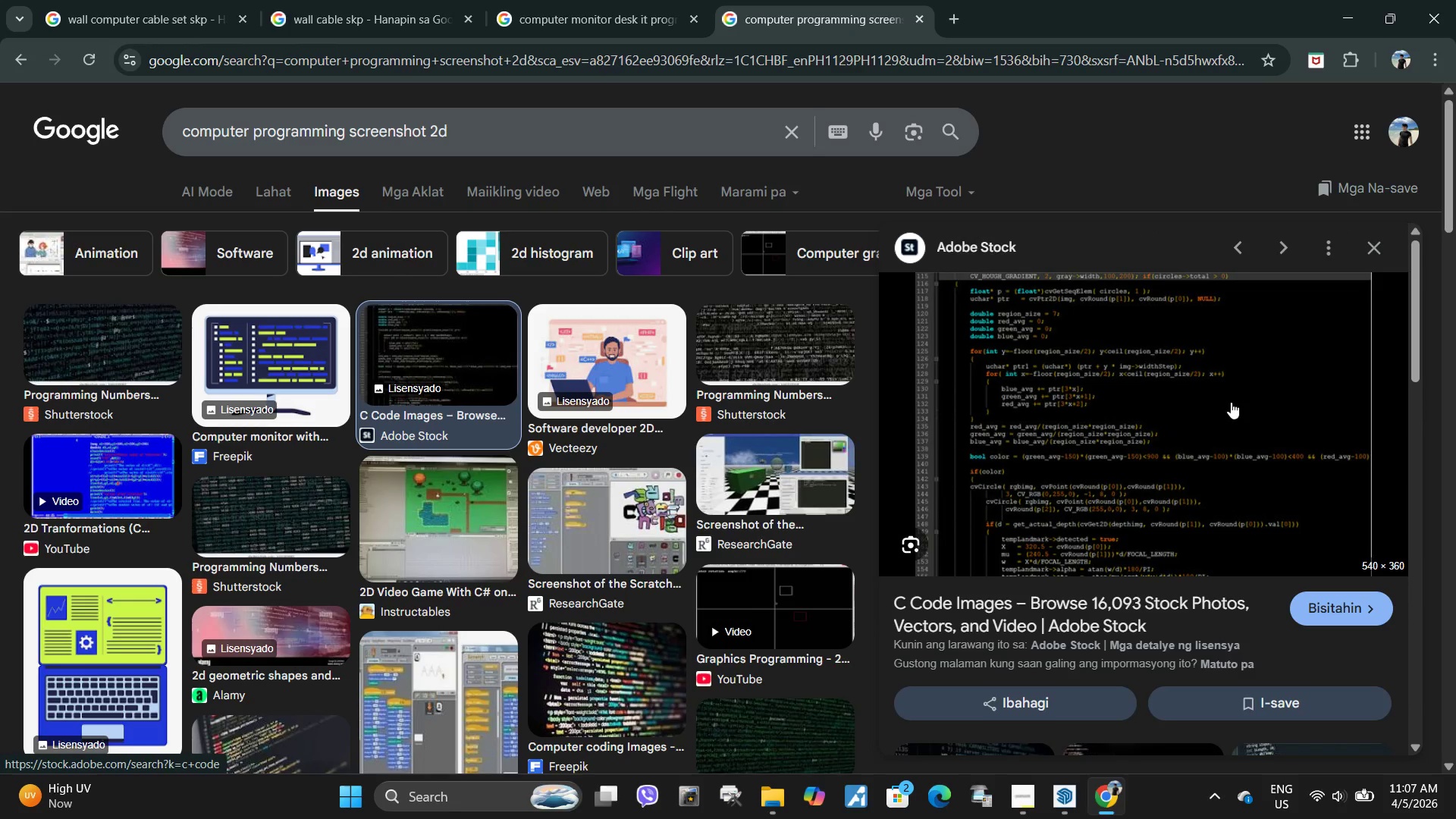 
scroll: coordinate [1162, 431], scroll_direction: down, amount: 4.0
 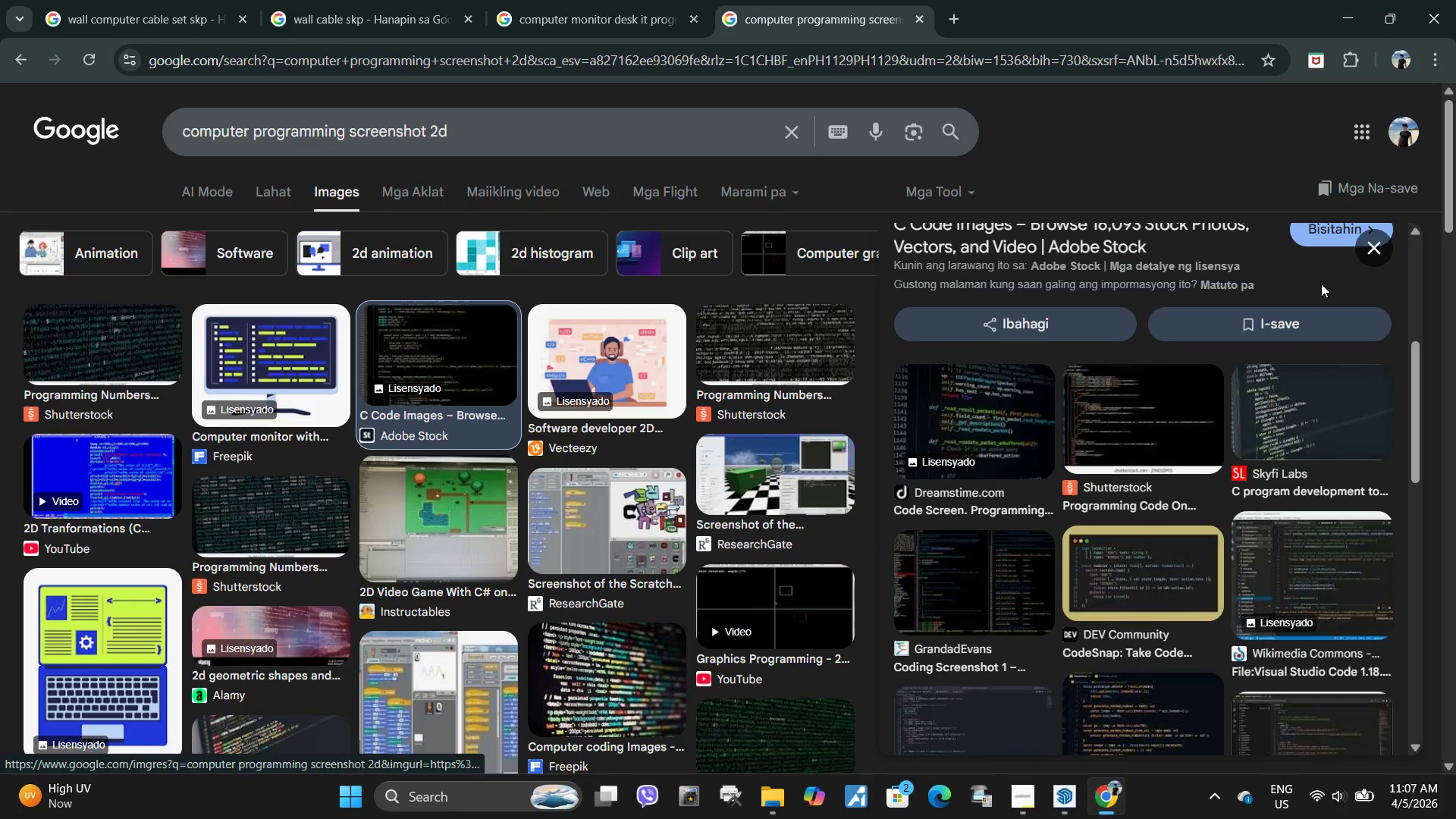 
scroll: coordinate [1258, 392], scroll_direction: up, amount: 6.0
 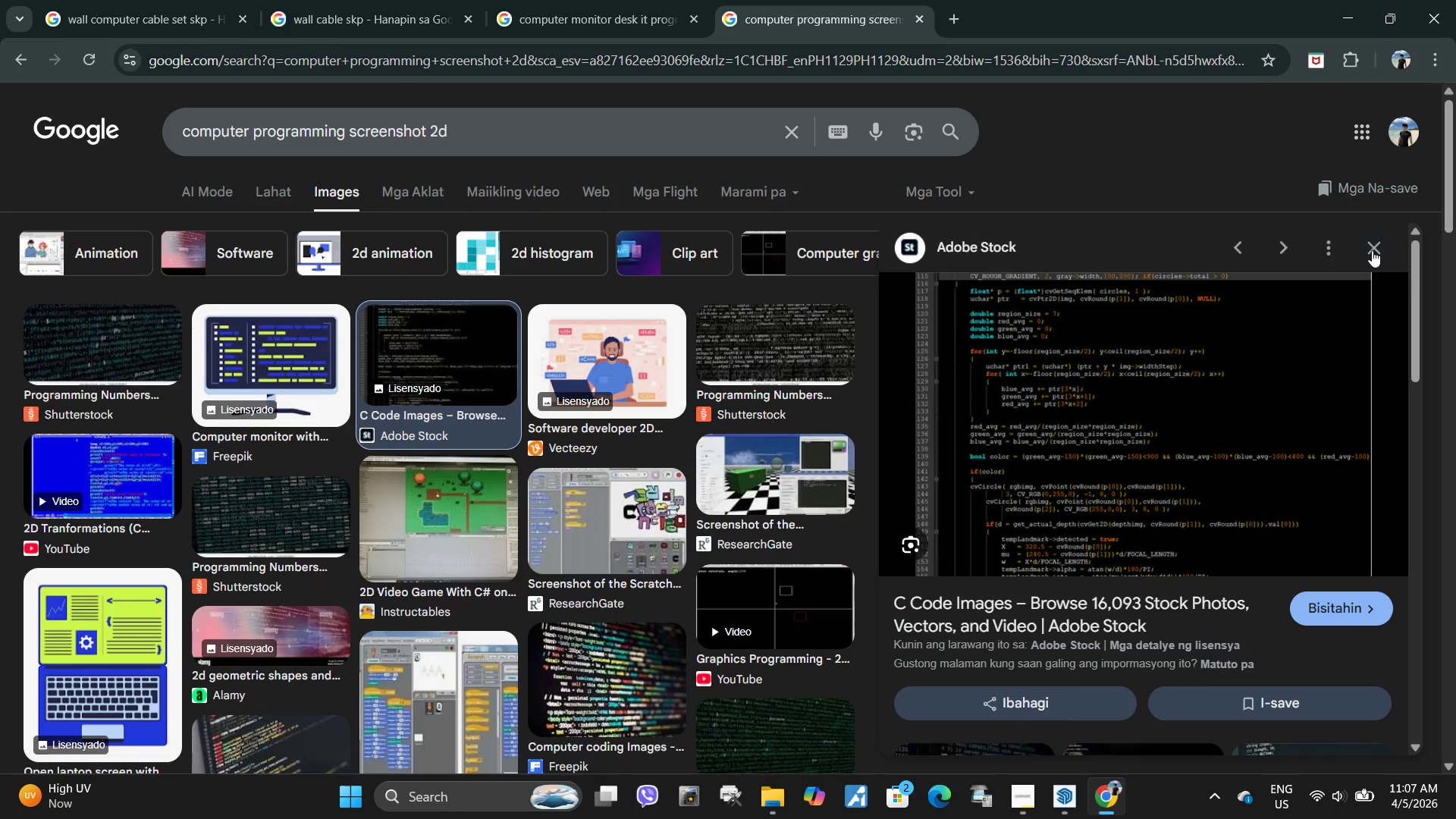 
left_click([1372, 250])
 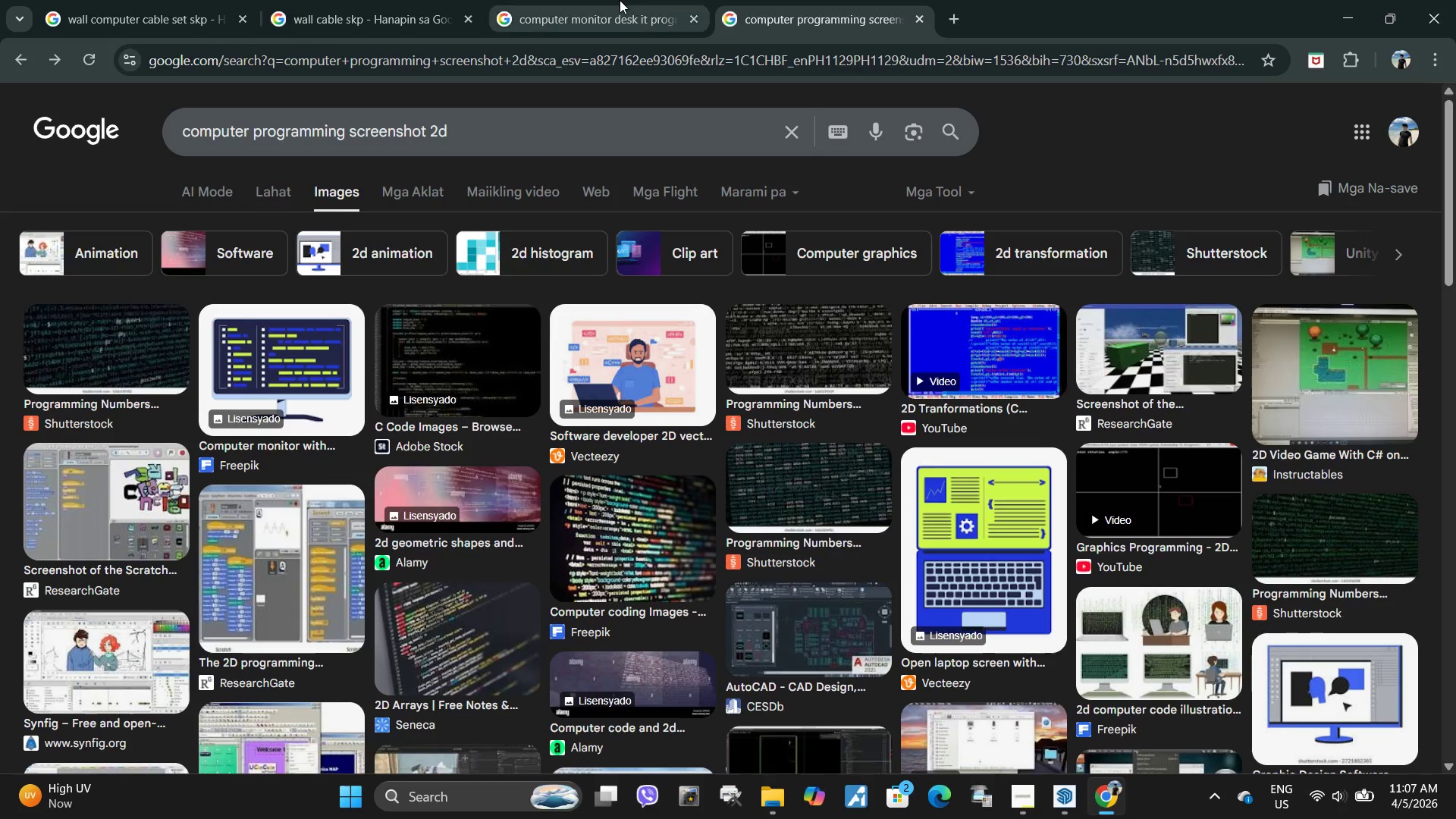 
left_click([620, 0])
 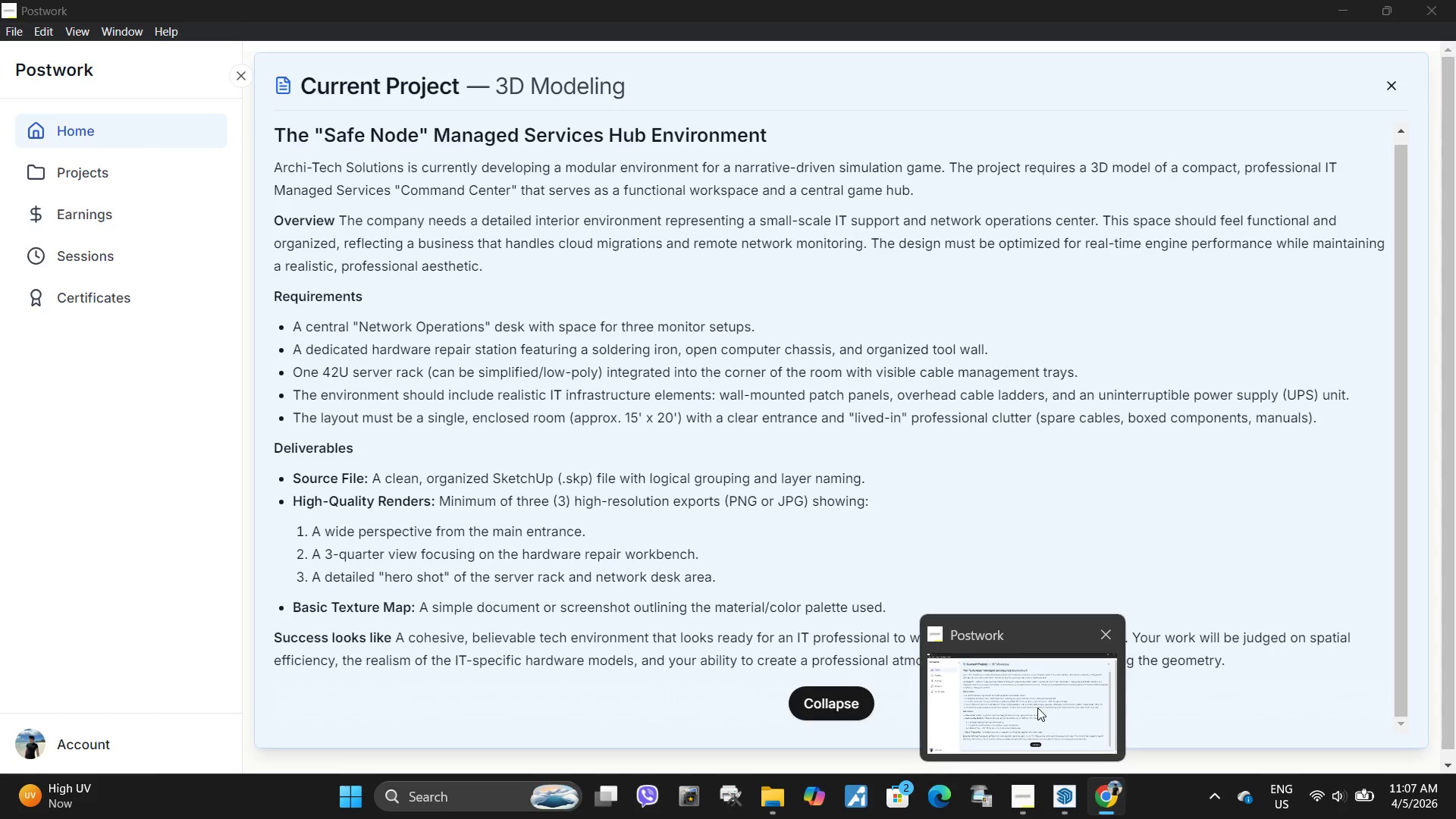 
wait(6.92)
 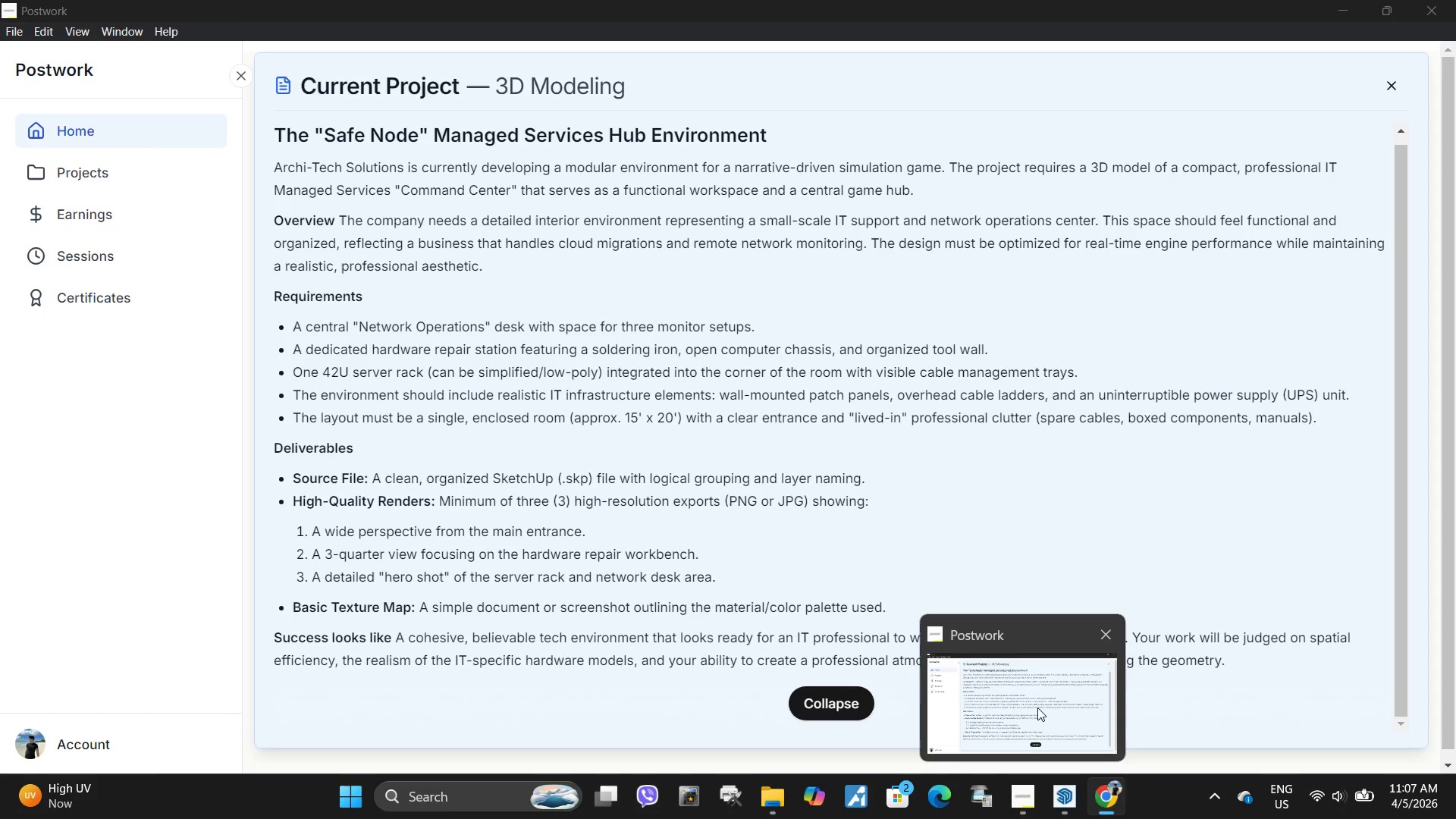 
left_click([1037, 709])